 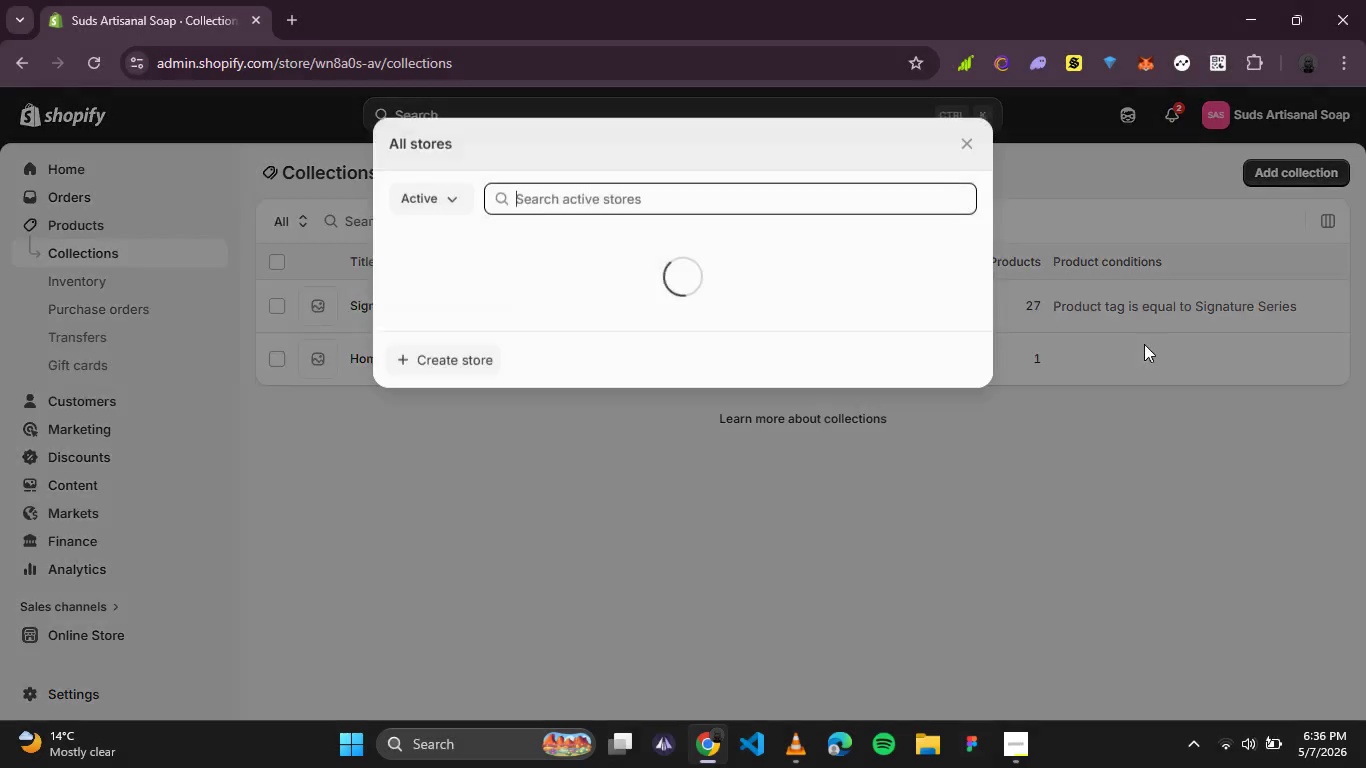 
left_click([971, 144])
 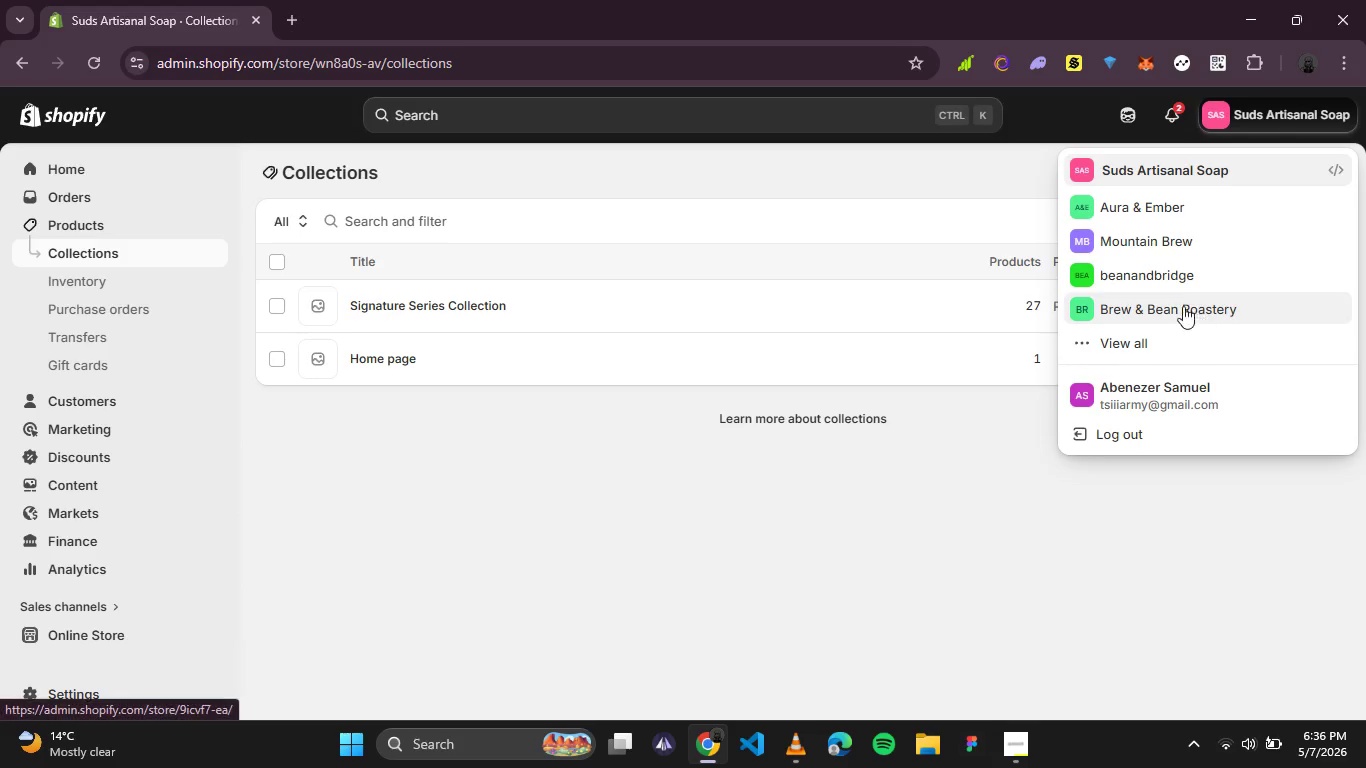 
left_click([1160, 285])
 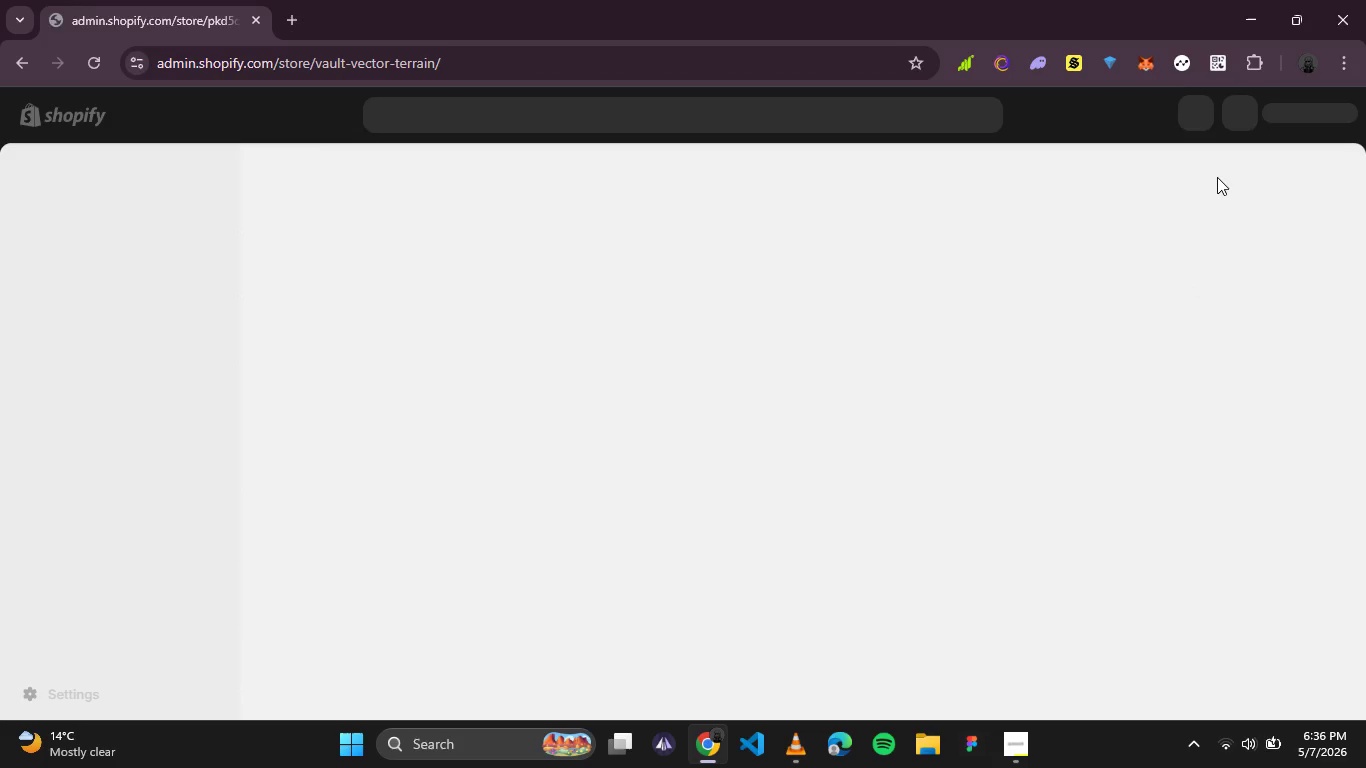 
wait(13.2)
 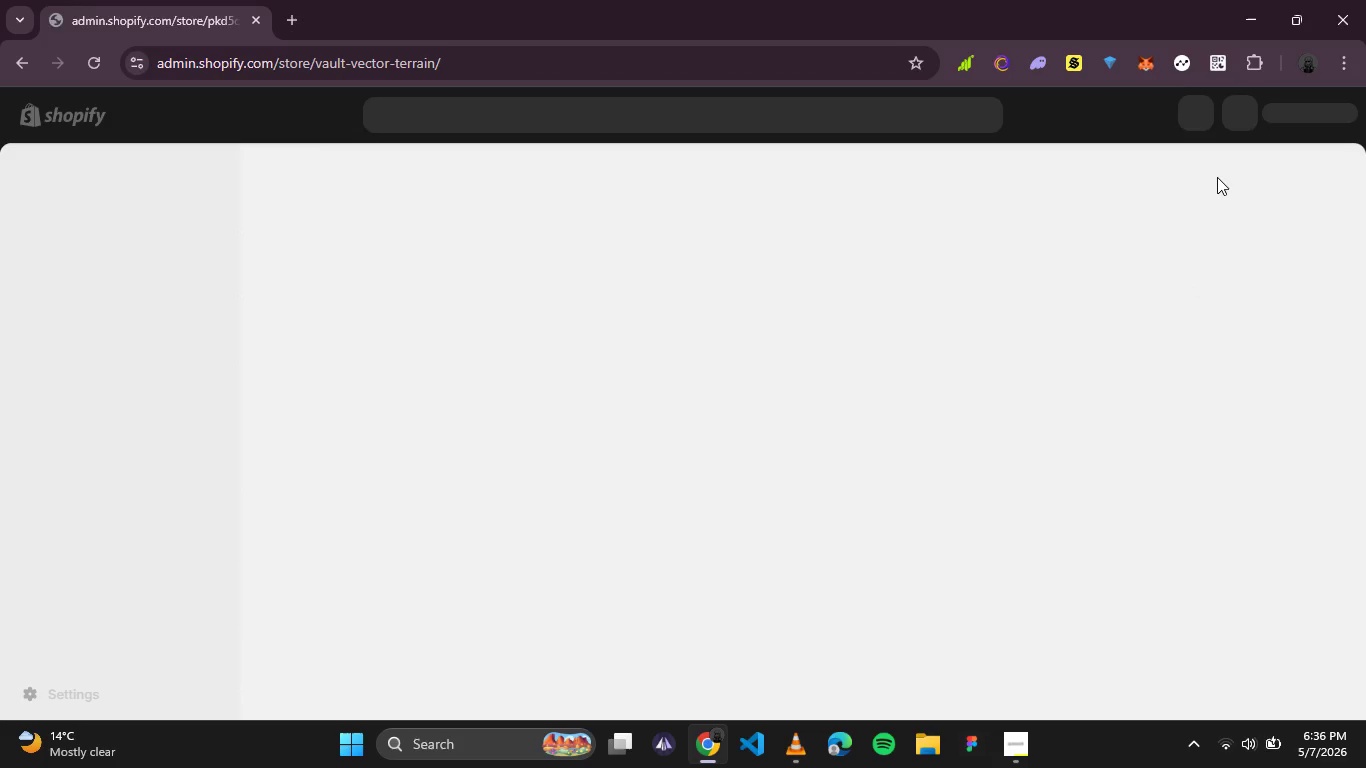 
scroll: coordinate [817, 220], scroll_direction: none, amount: 0.0
 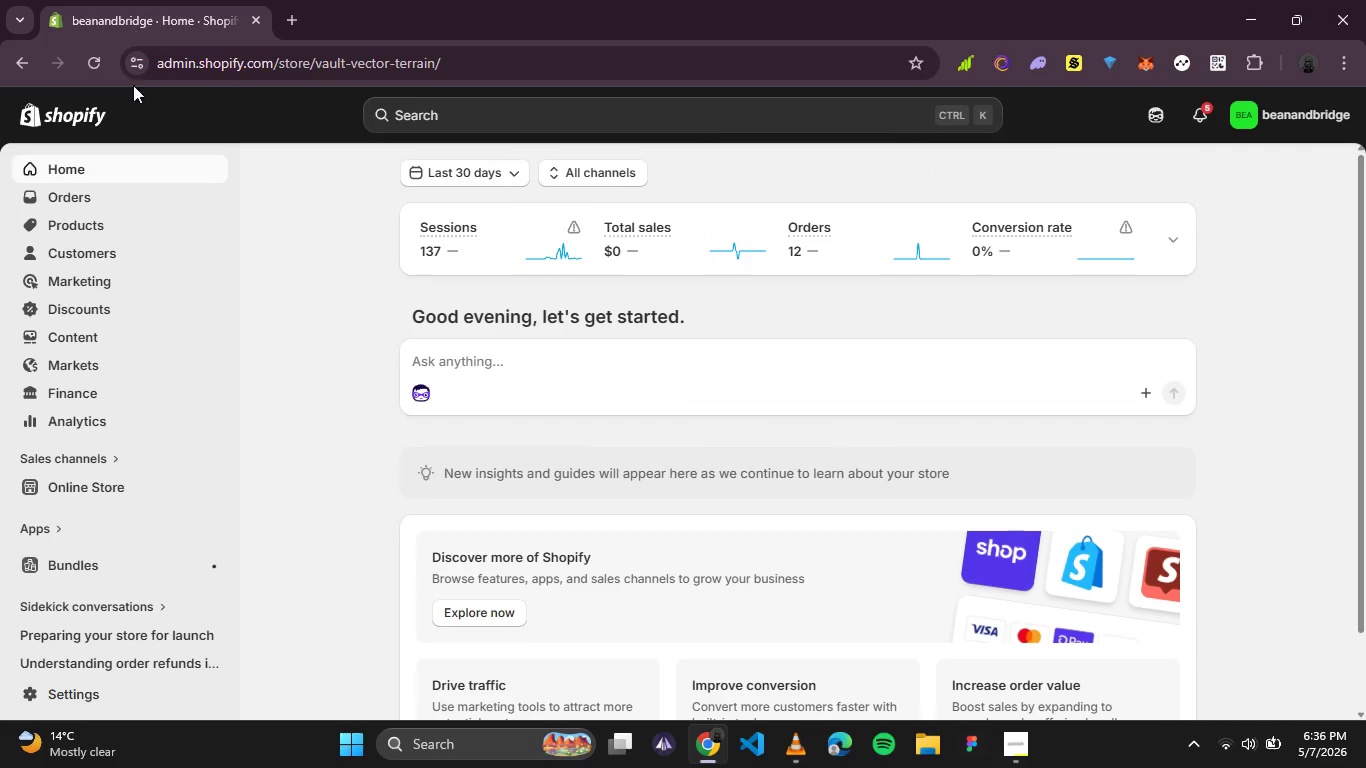 
left_click([93, 222])
 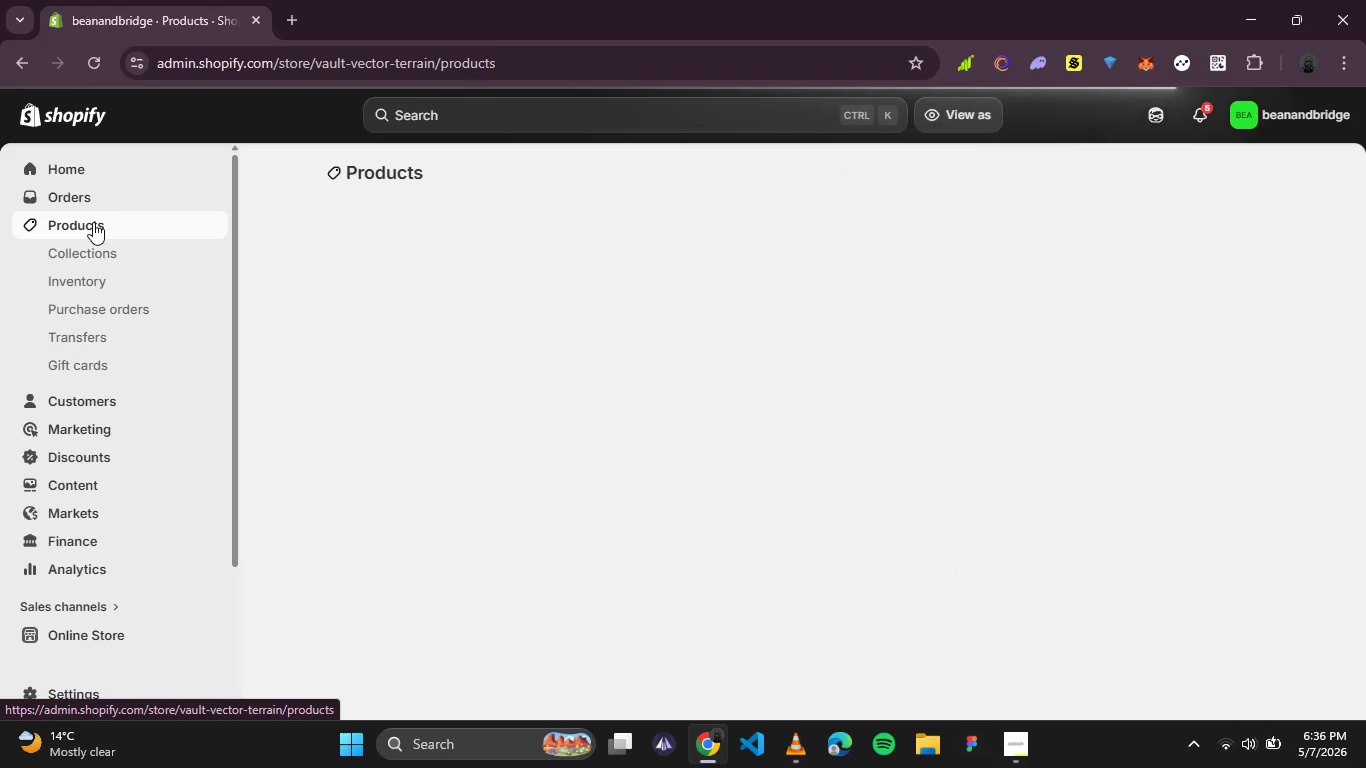 
scroll: coordinate [557, 294], scroll_direction: none, amount: 0.0
 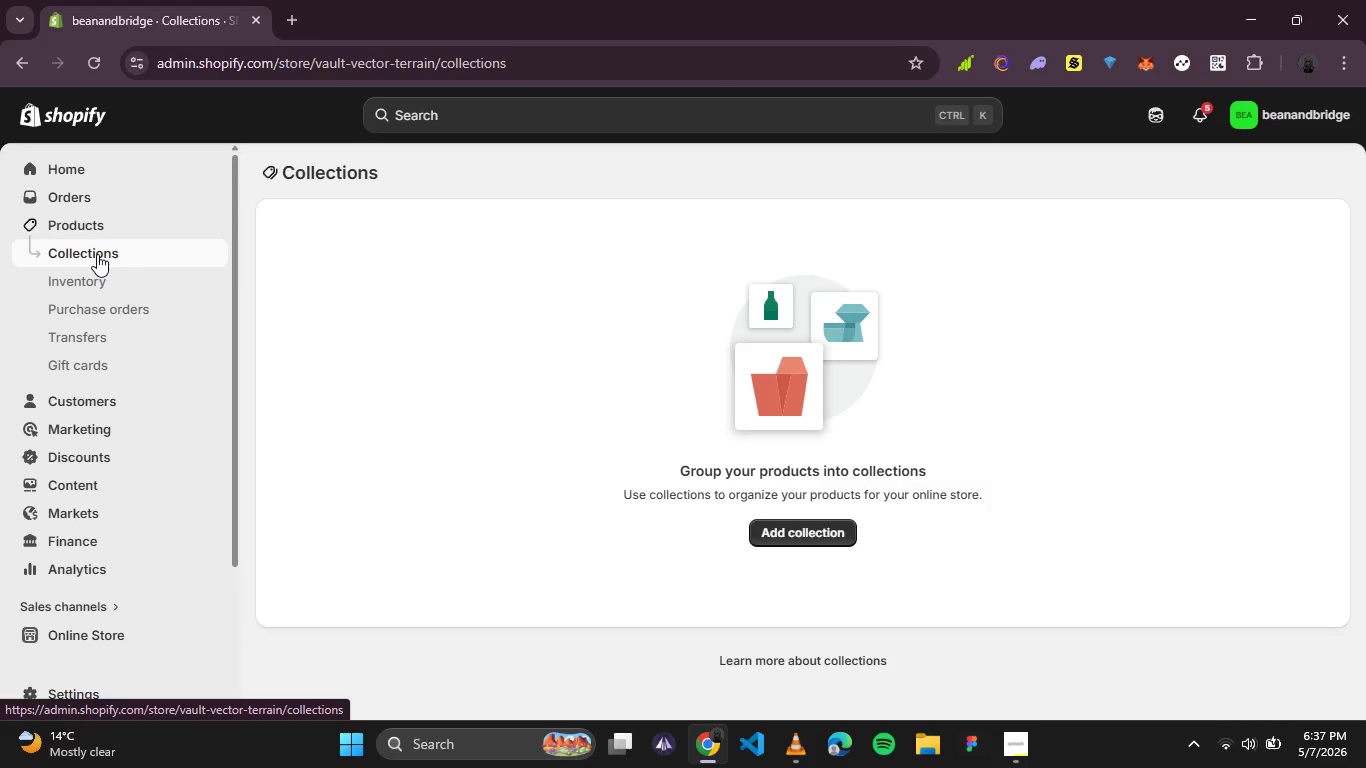 
wait(27.28)
 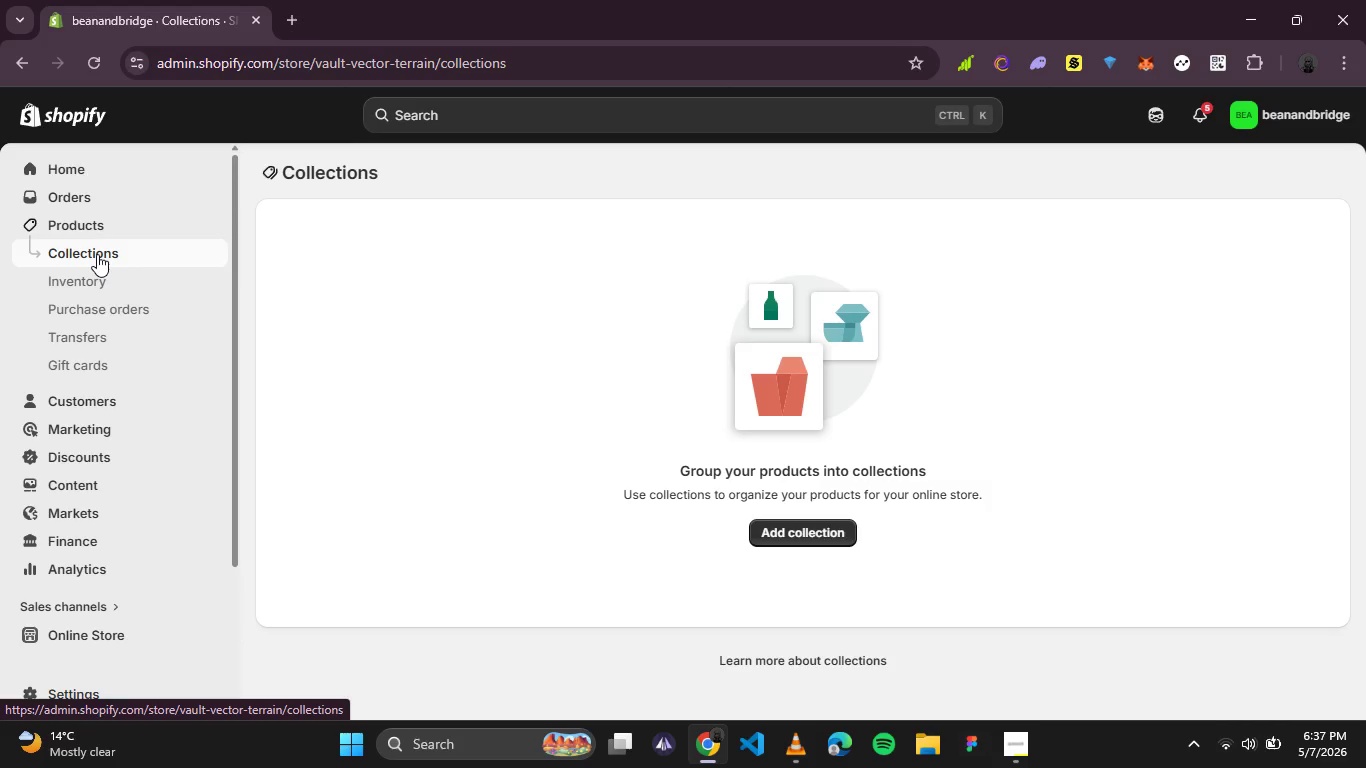 
left_click([108, 634])
 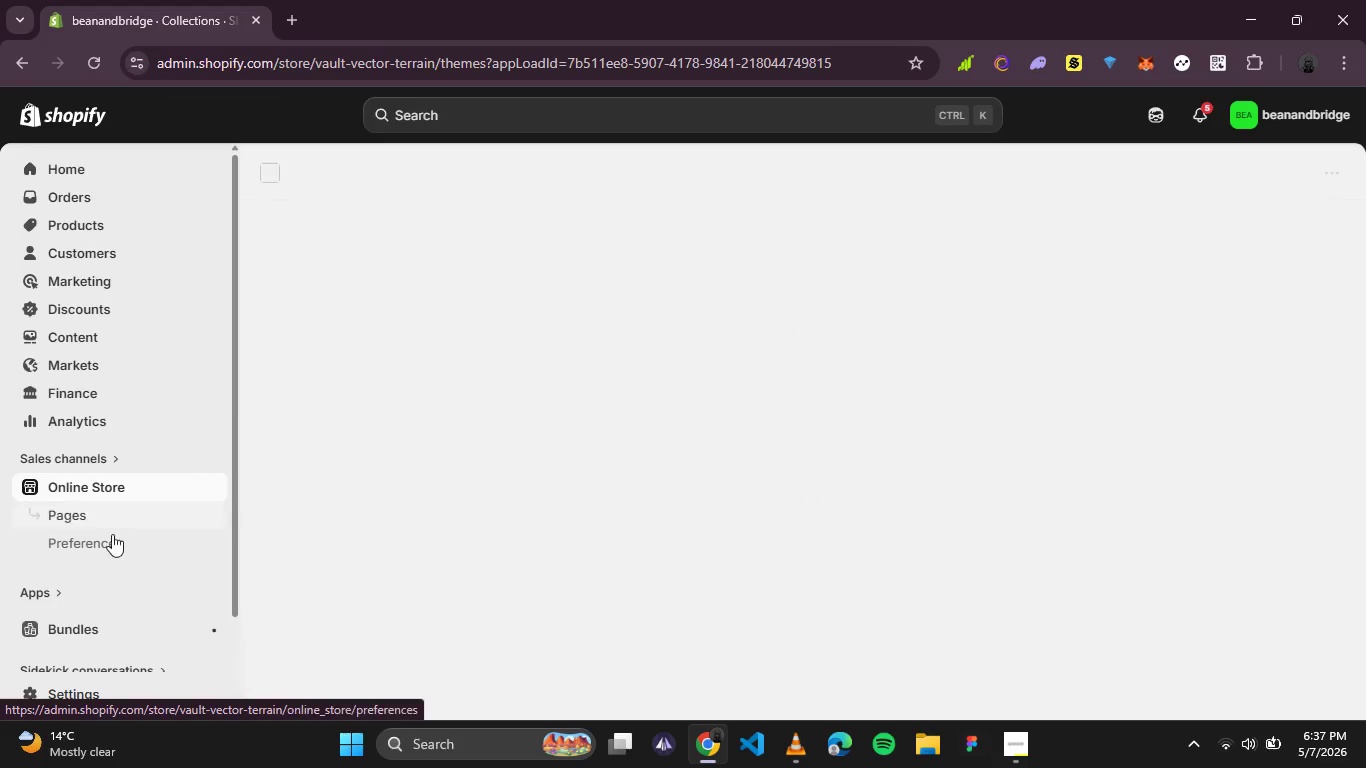 
left_click([113, 542])
 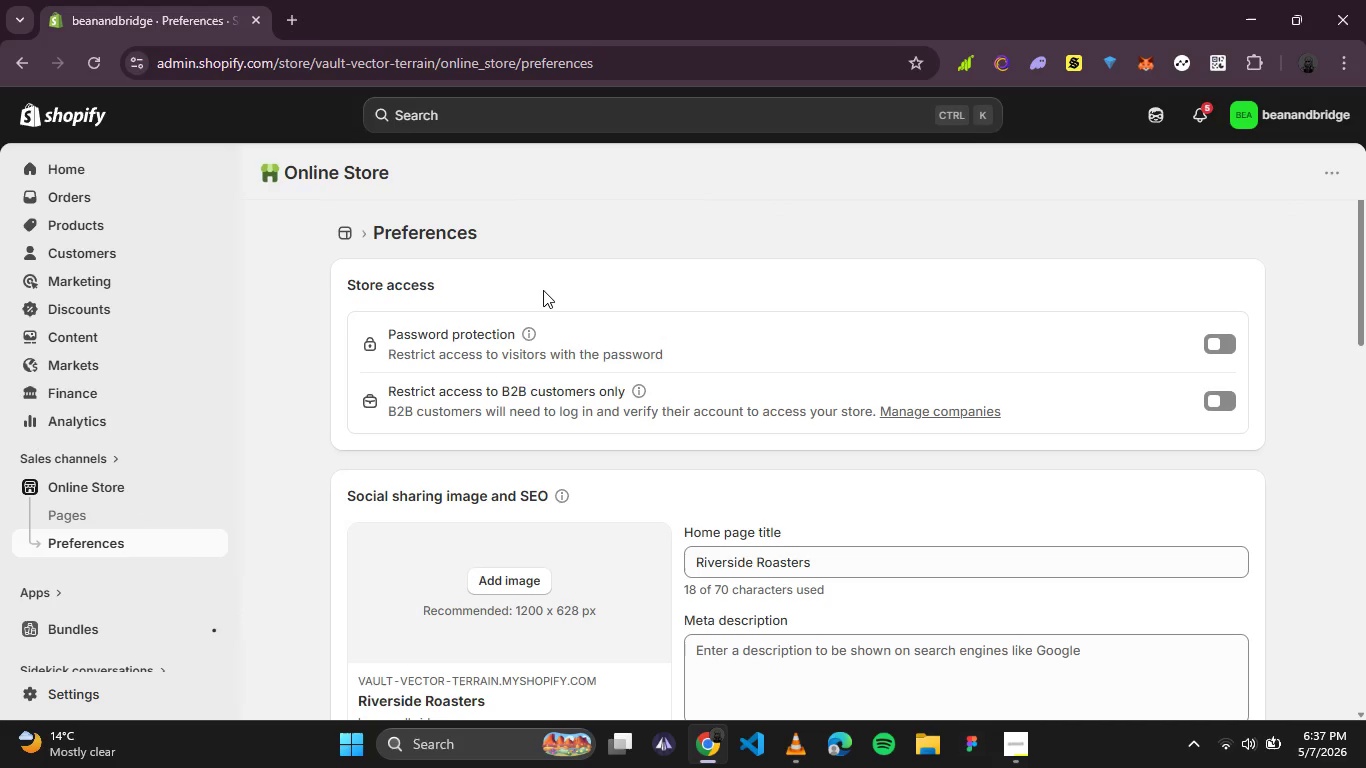 
wait(25.8)
 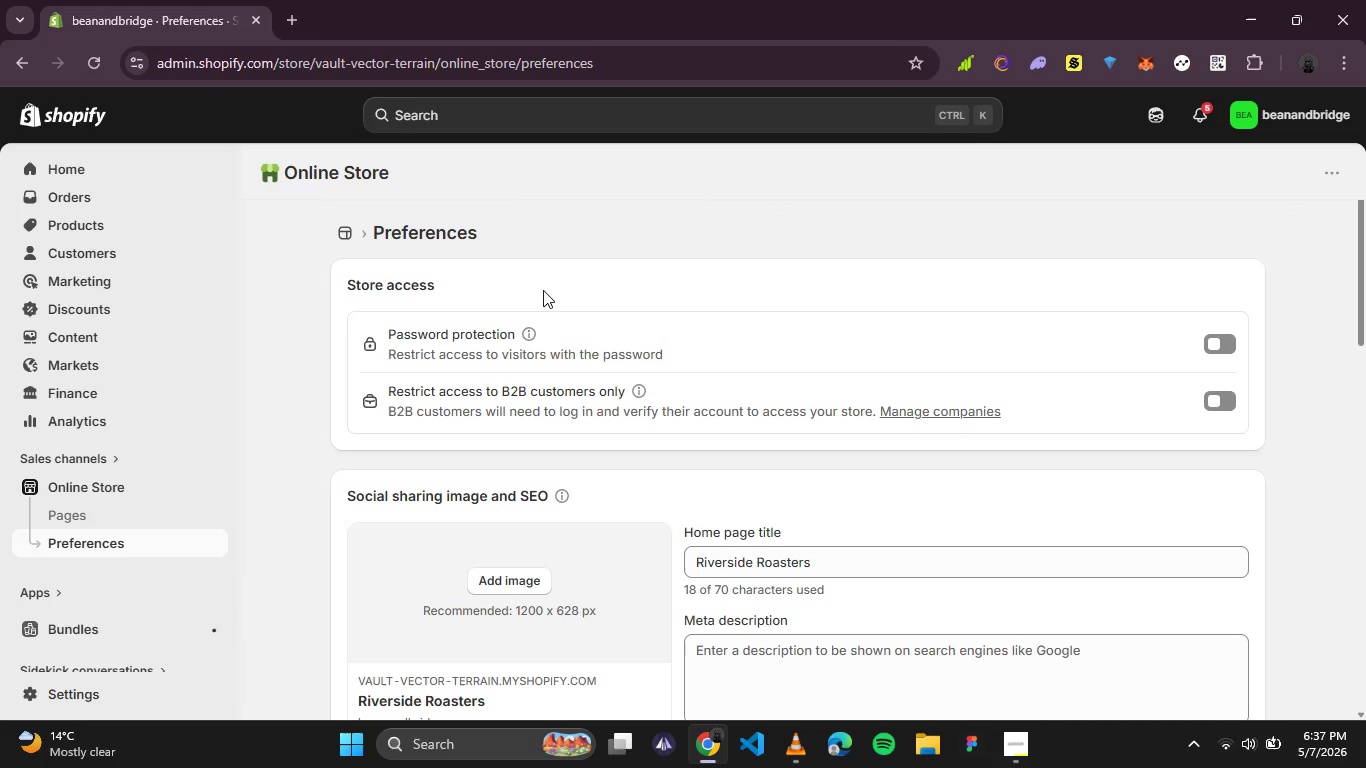 
left_click([88, 693])
 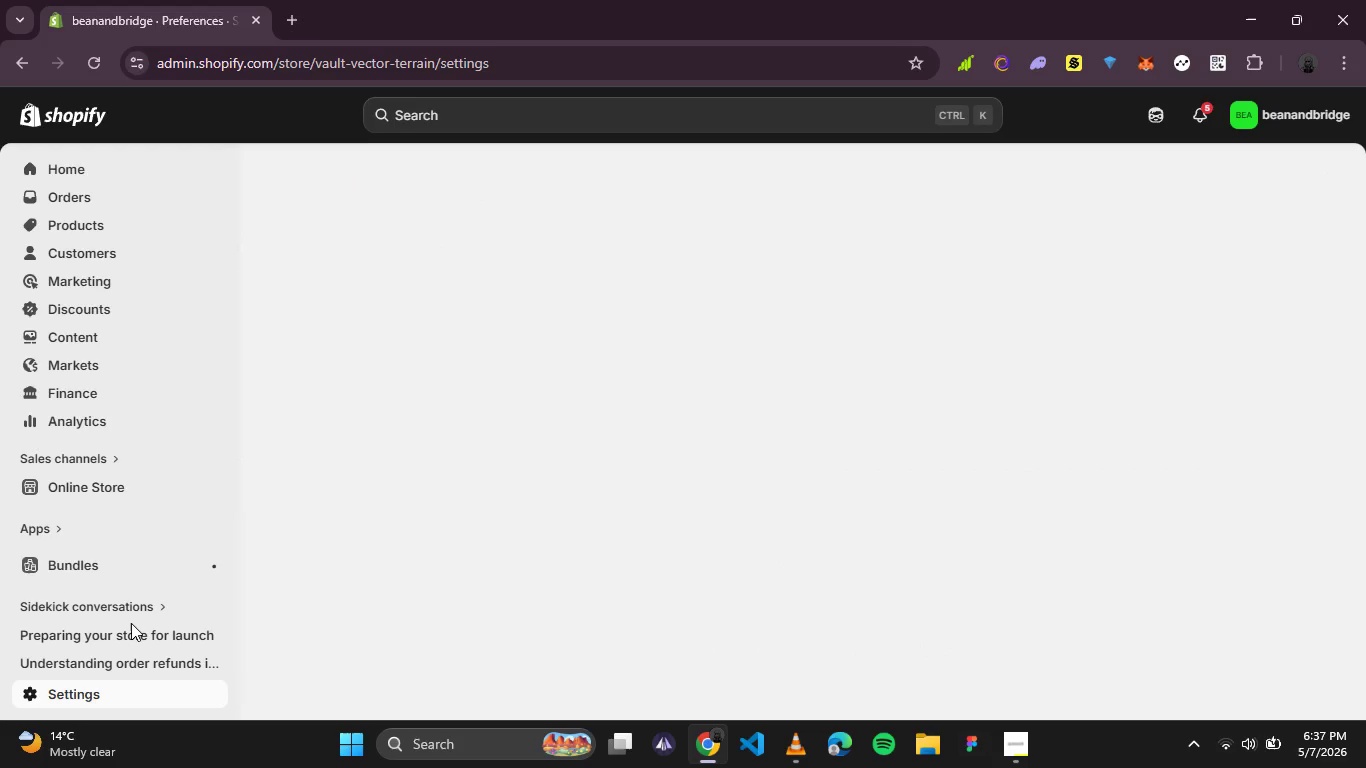 
wait(8.22)
 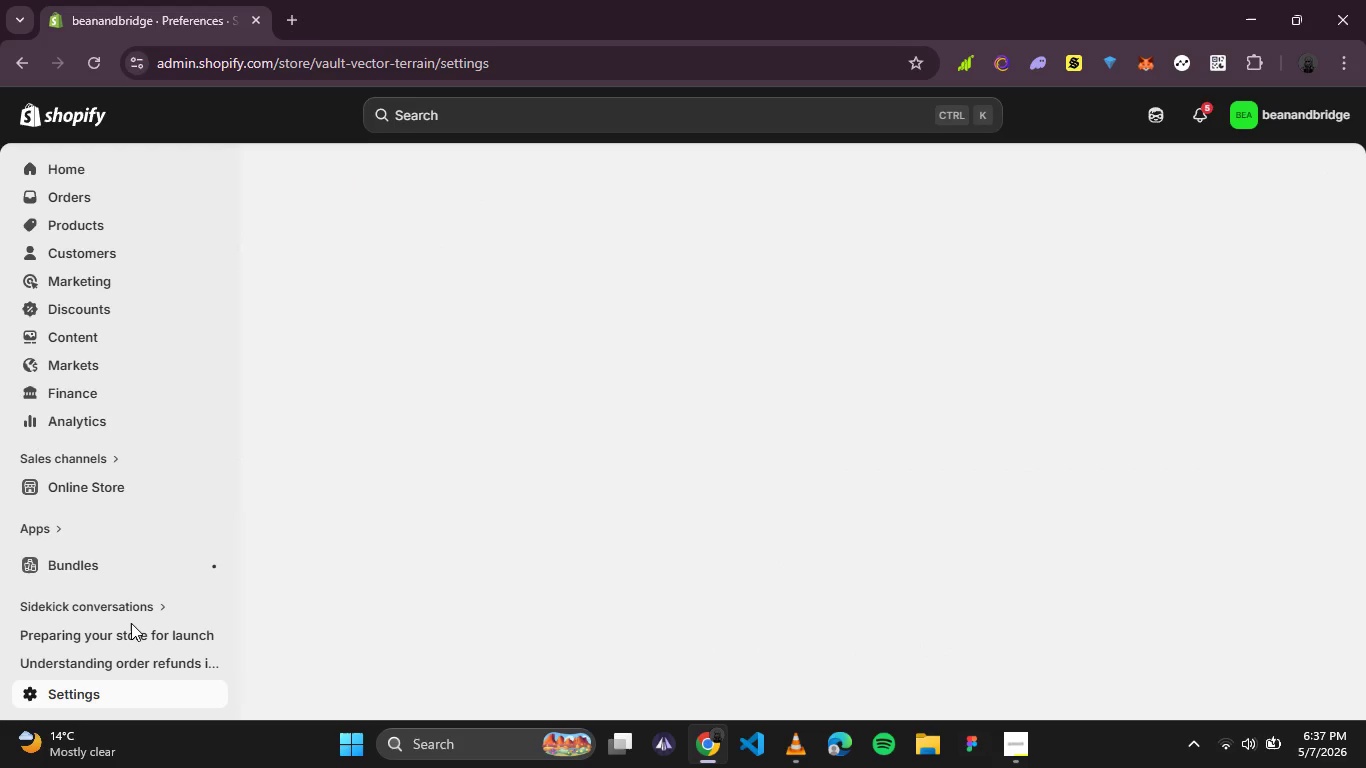 
left_click([1195, 111])
 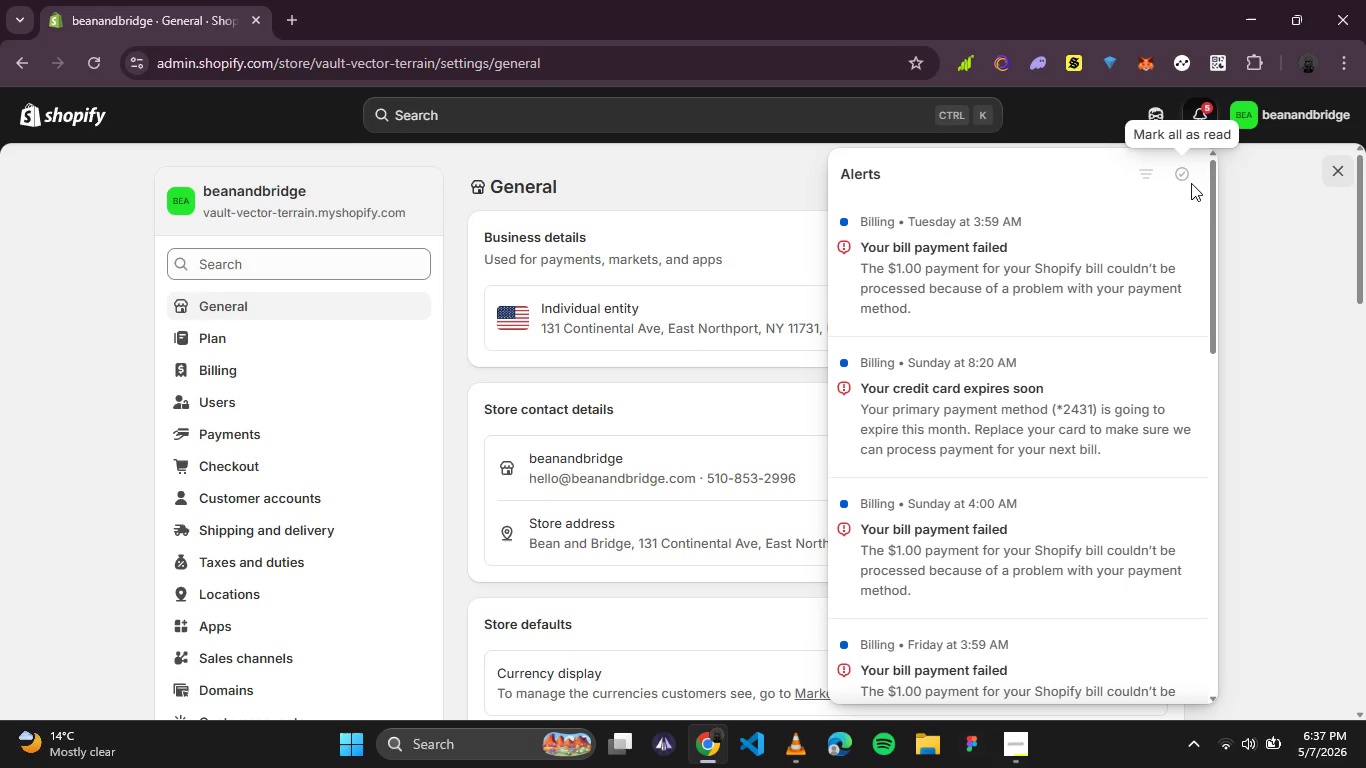 
left_click([1183, 169])
 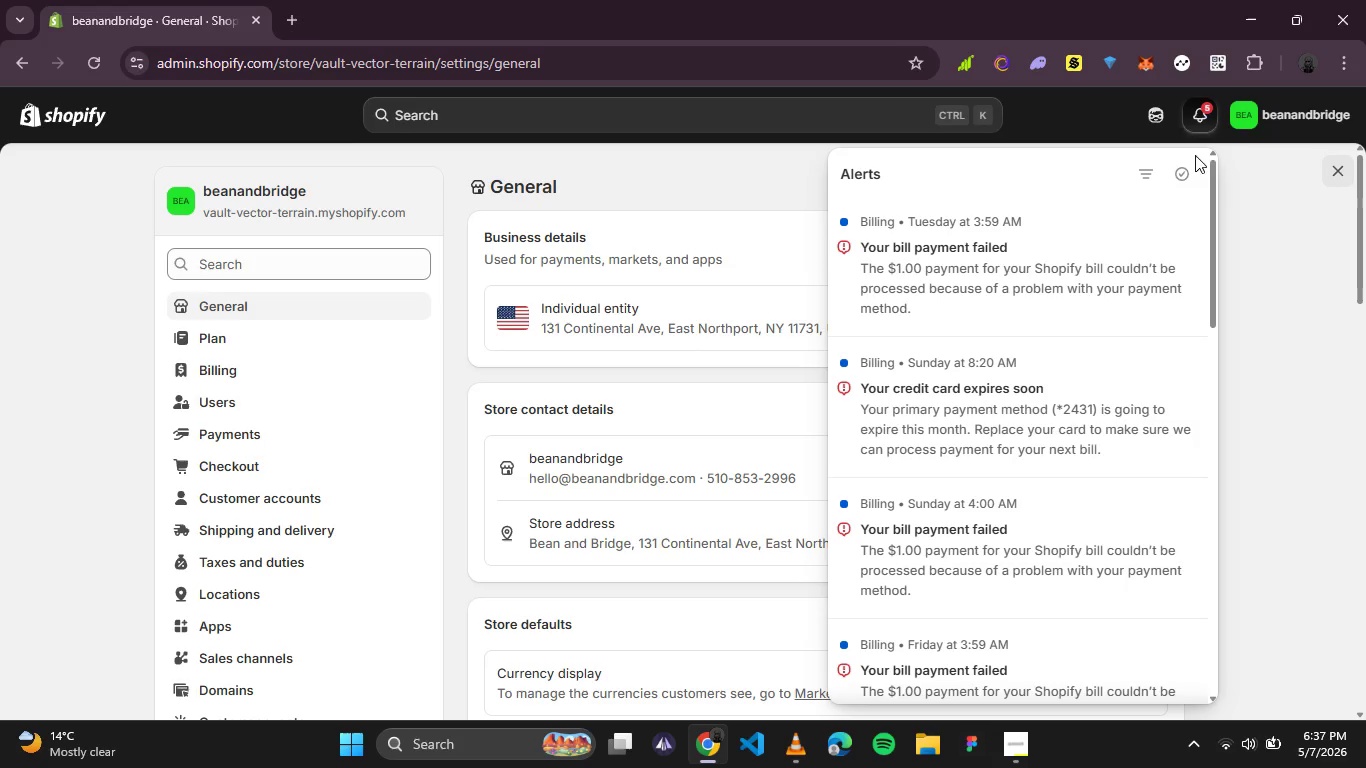 
left_click([1185, 179])
 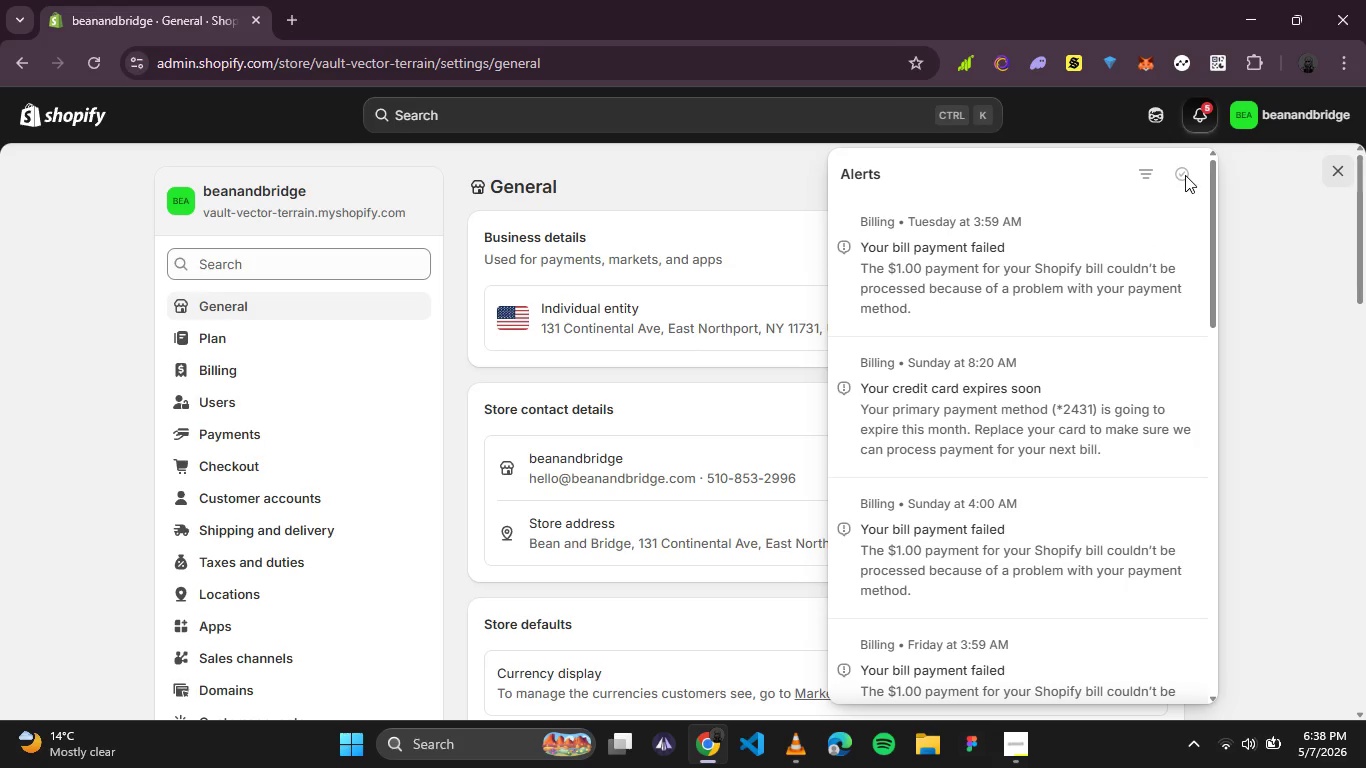 
left_click([1185, 175])
 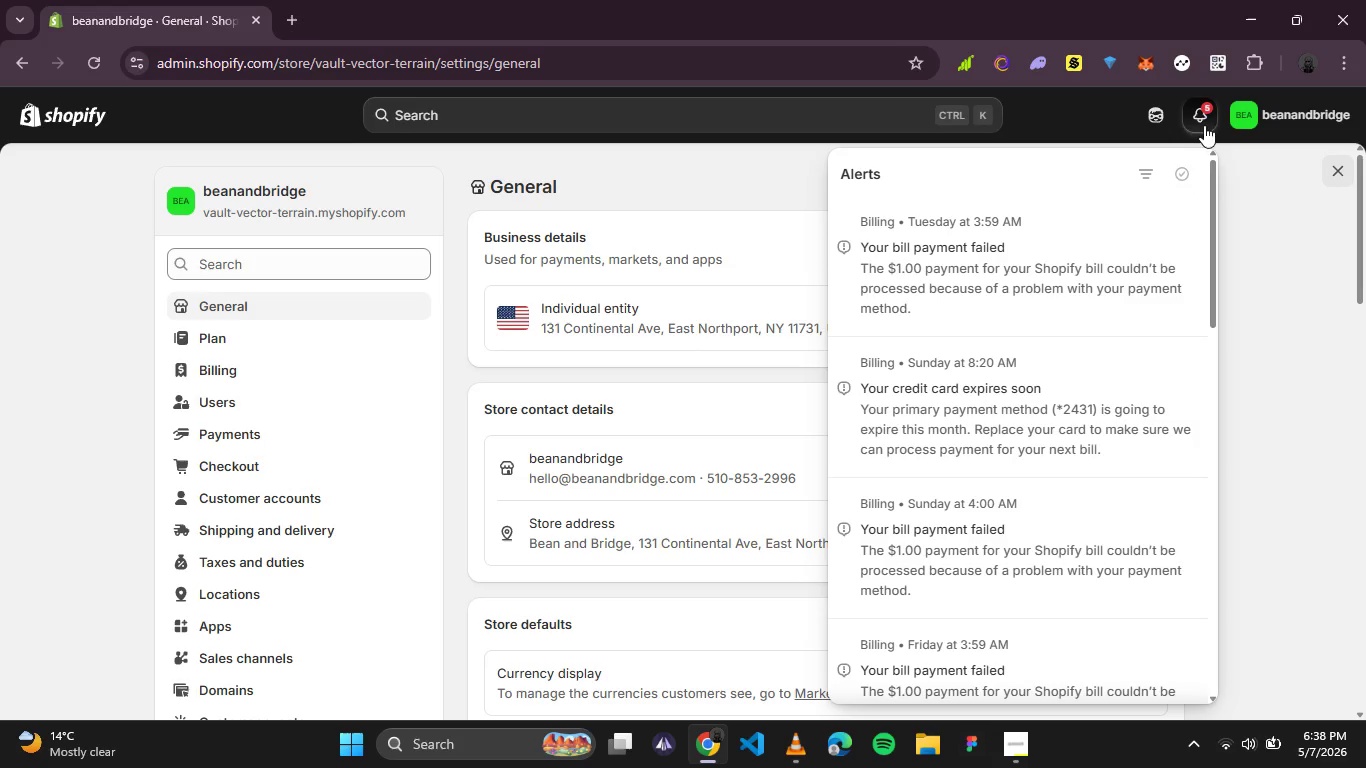 
left_click([1206, 114])
 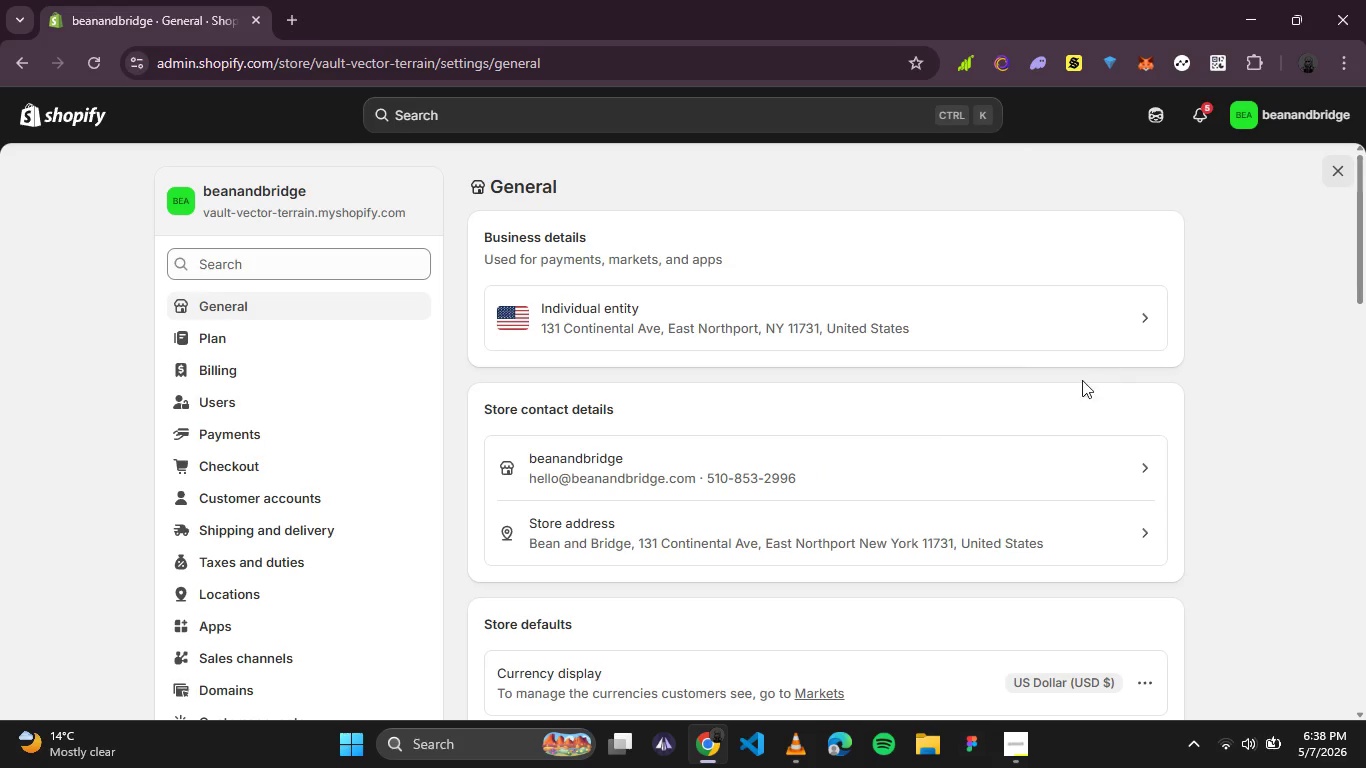 
scroll: coordinate [932, 448], scroll_direction: down, amount: 2.0
 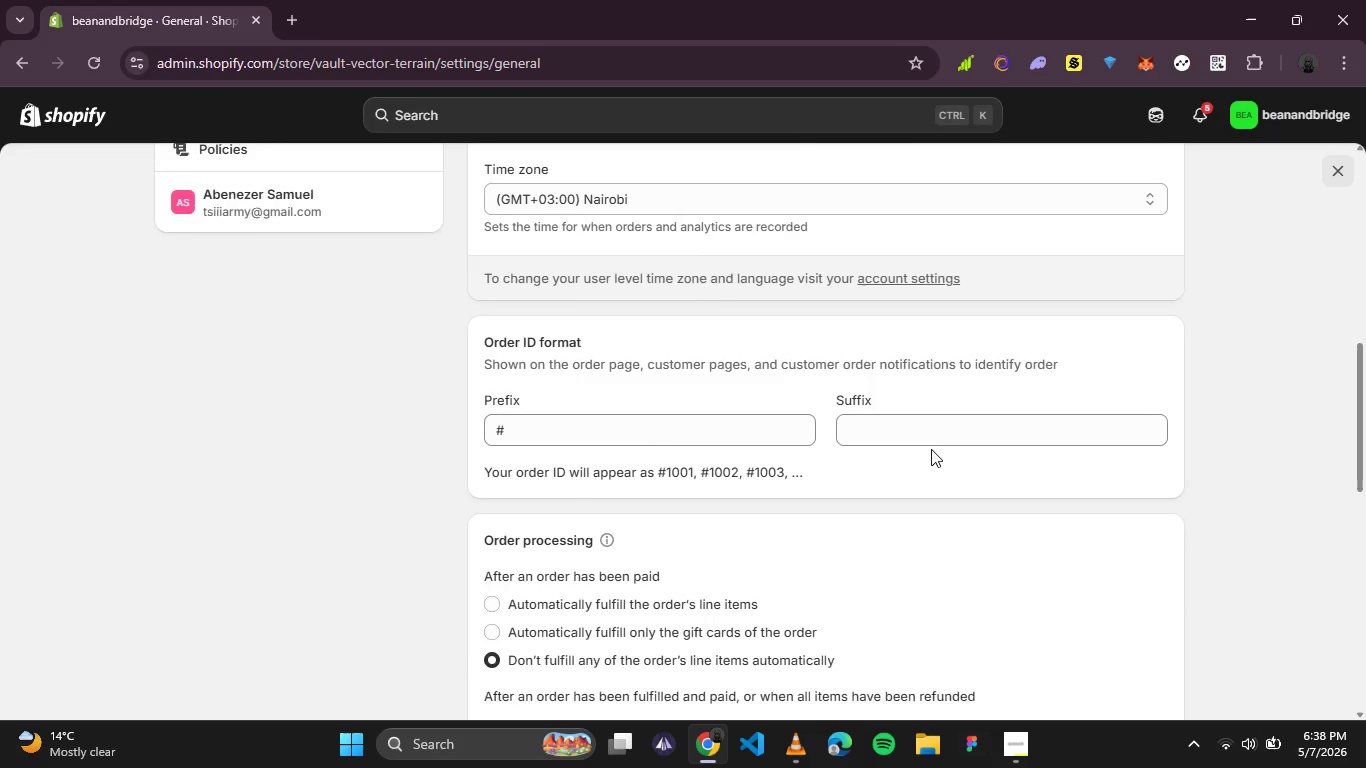 
scroll: coordinate [931, 449], scroll_direction: up, amount: 1.0
 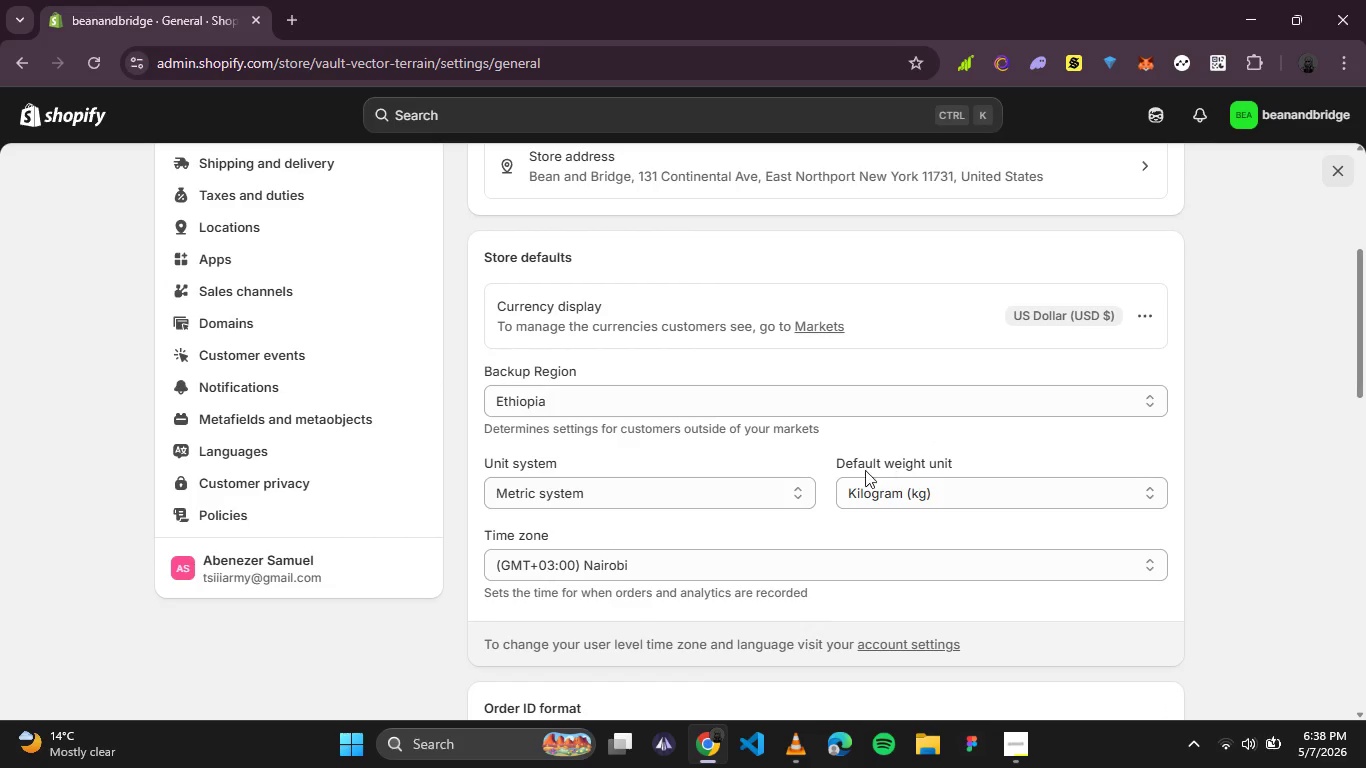 
scroll: coordinate [808, 463], scroll_direction: none, amount: 0.0
 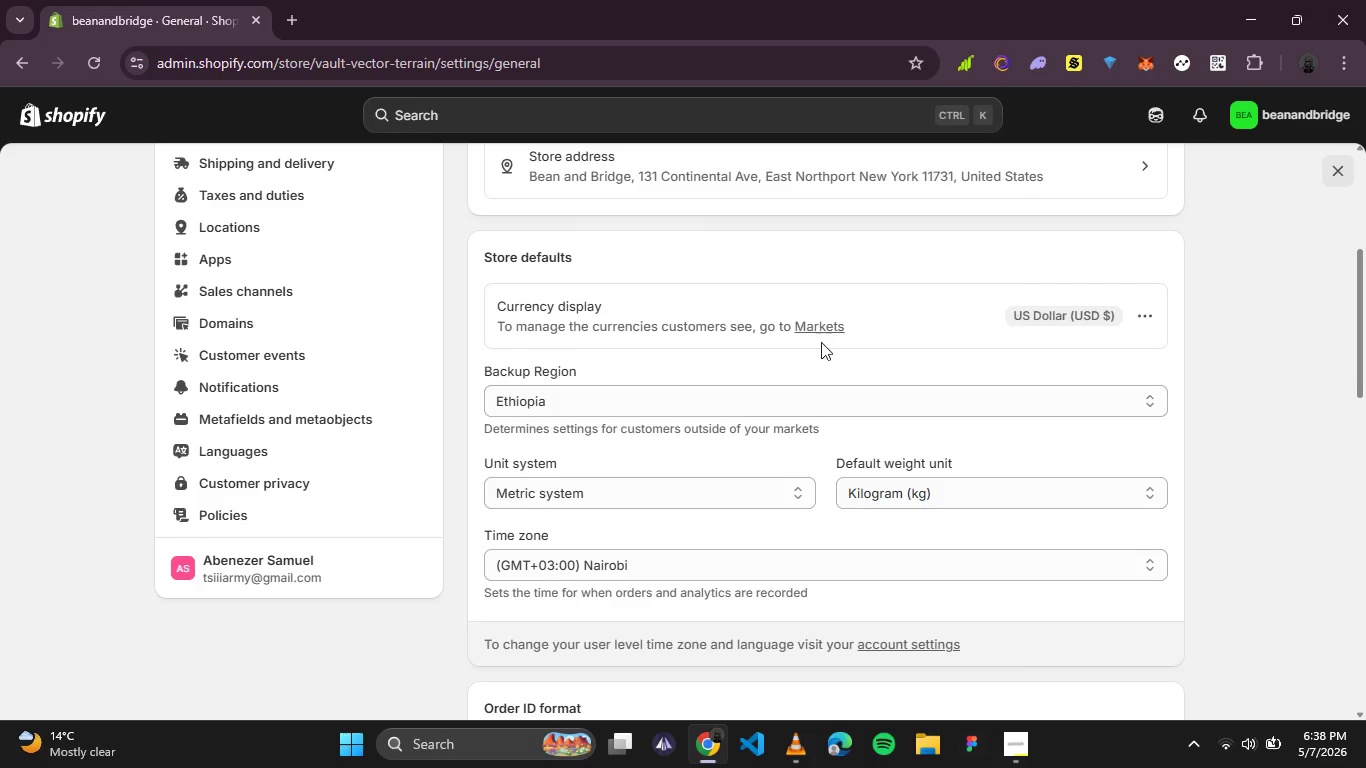 
scroll: coordinate [507, 344], scroll_direction: up, amount: 7.0
 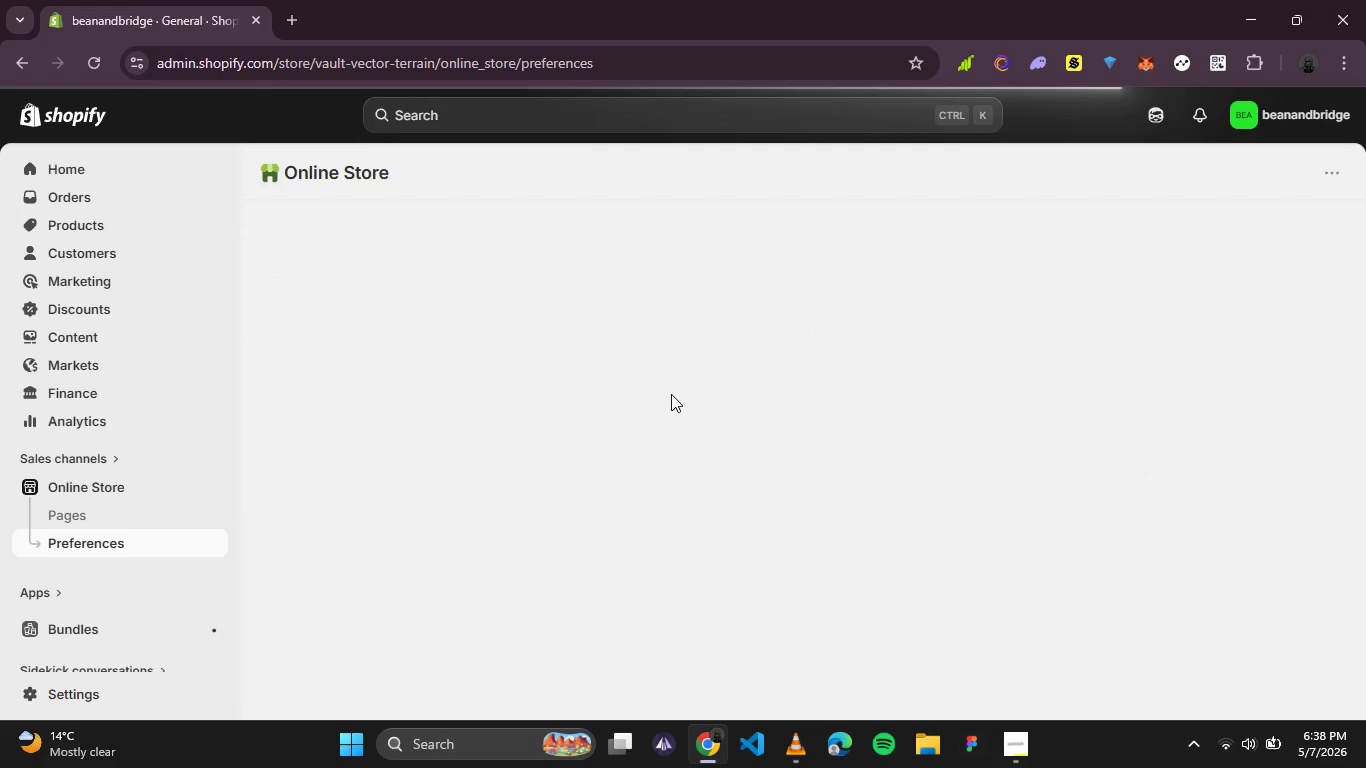 
wait(11.88)
 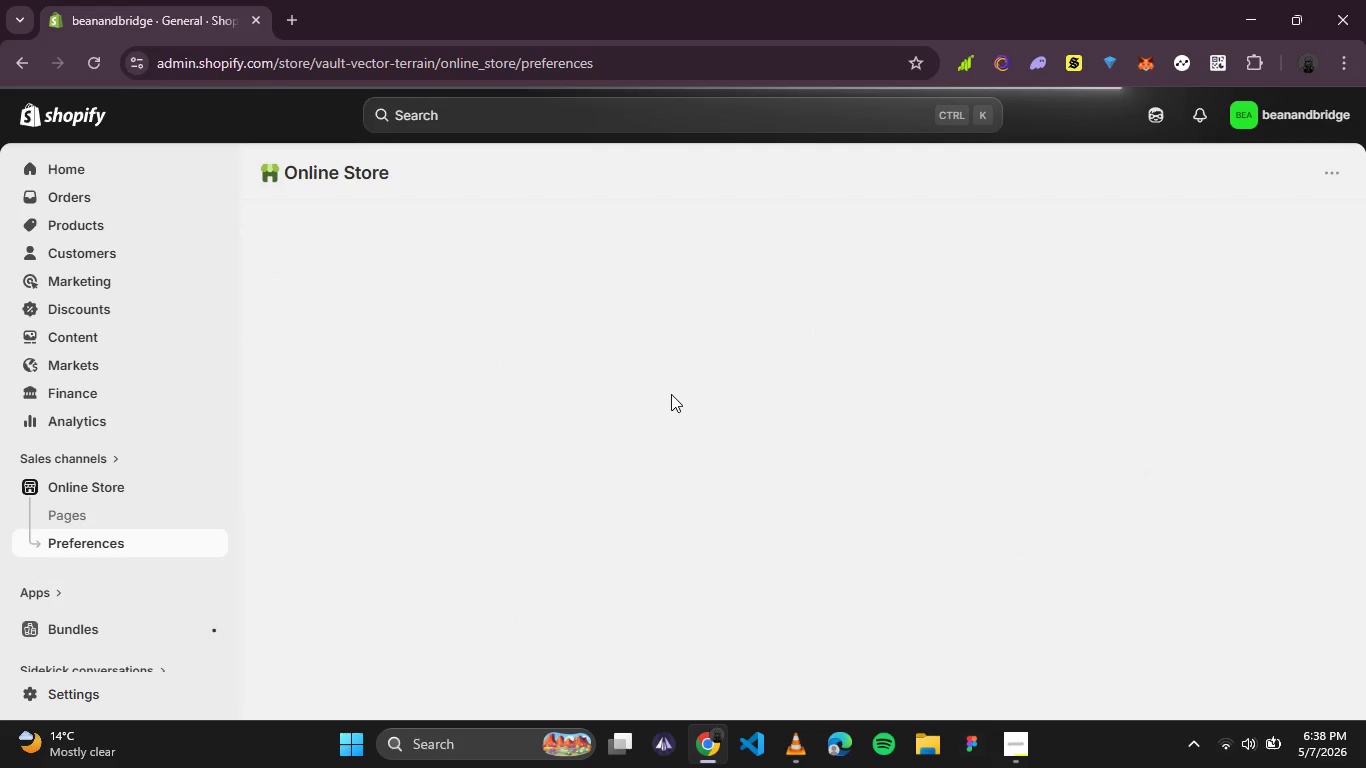 
left_click([86, 221])
 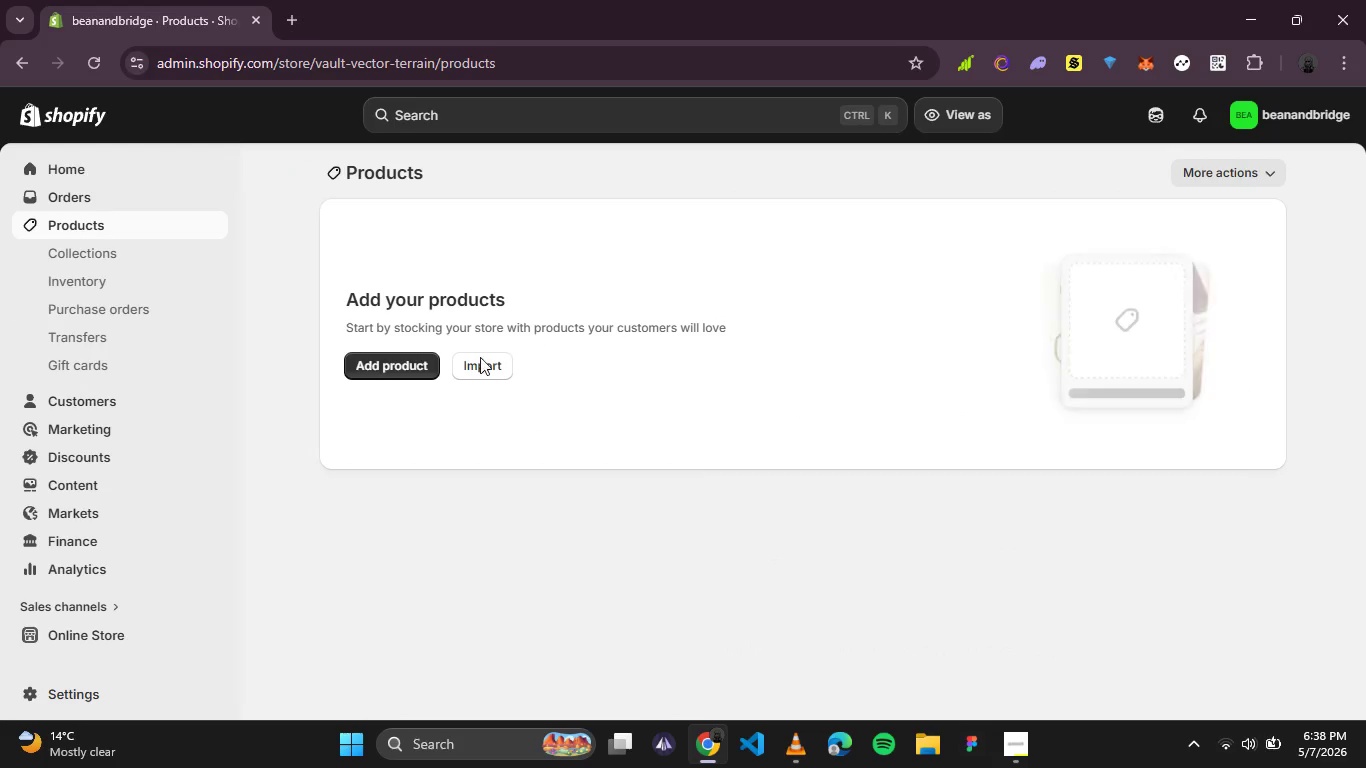 
left_click([472, 368])
 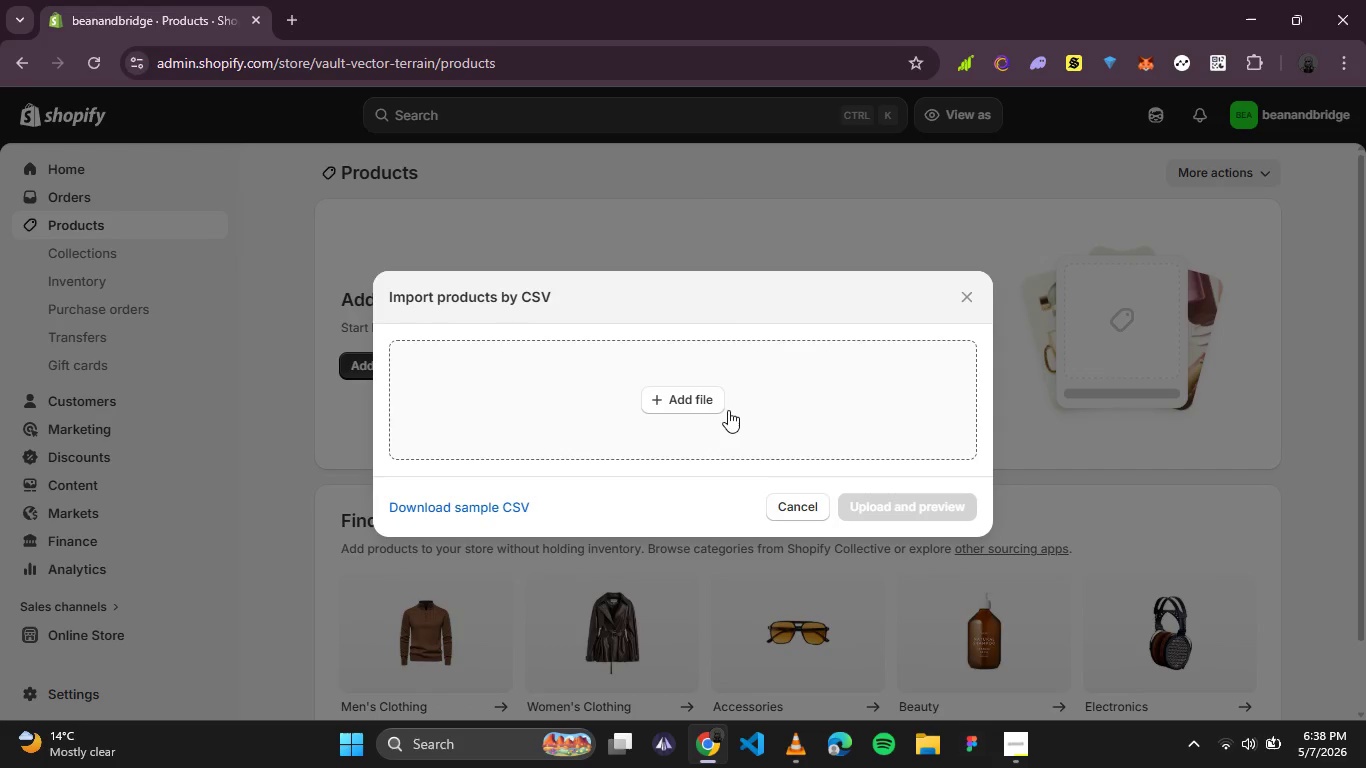 
left_click([696, 395])
 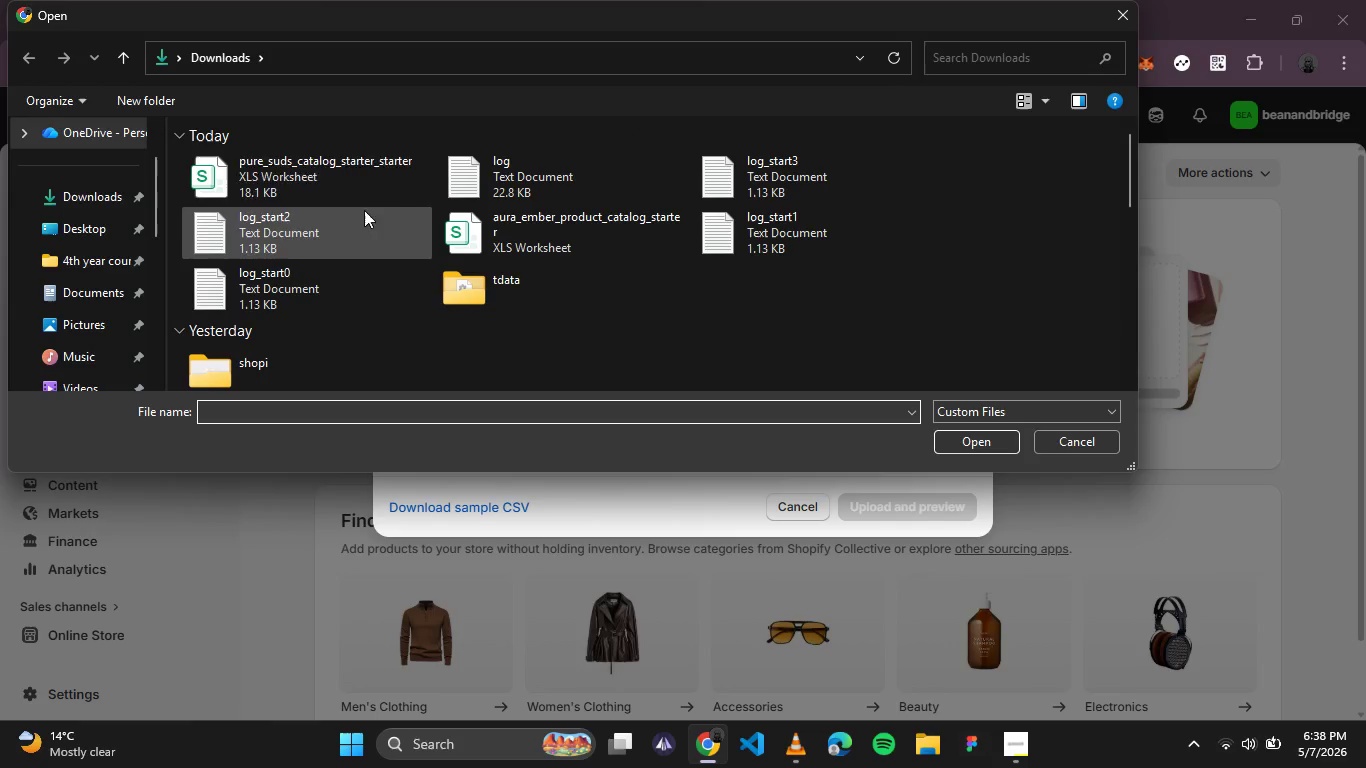 
double_click([320, 167])
 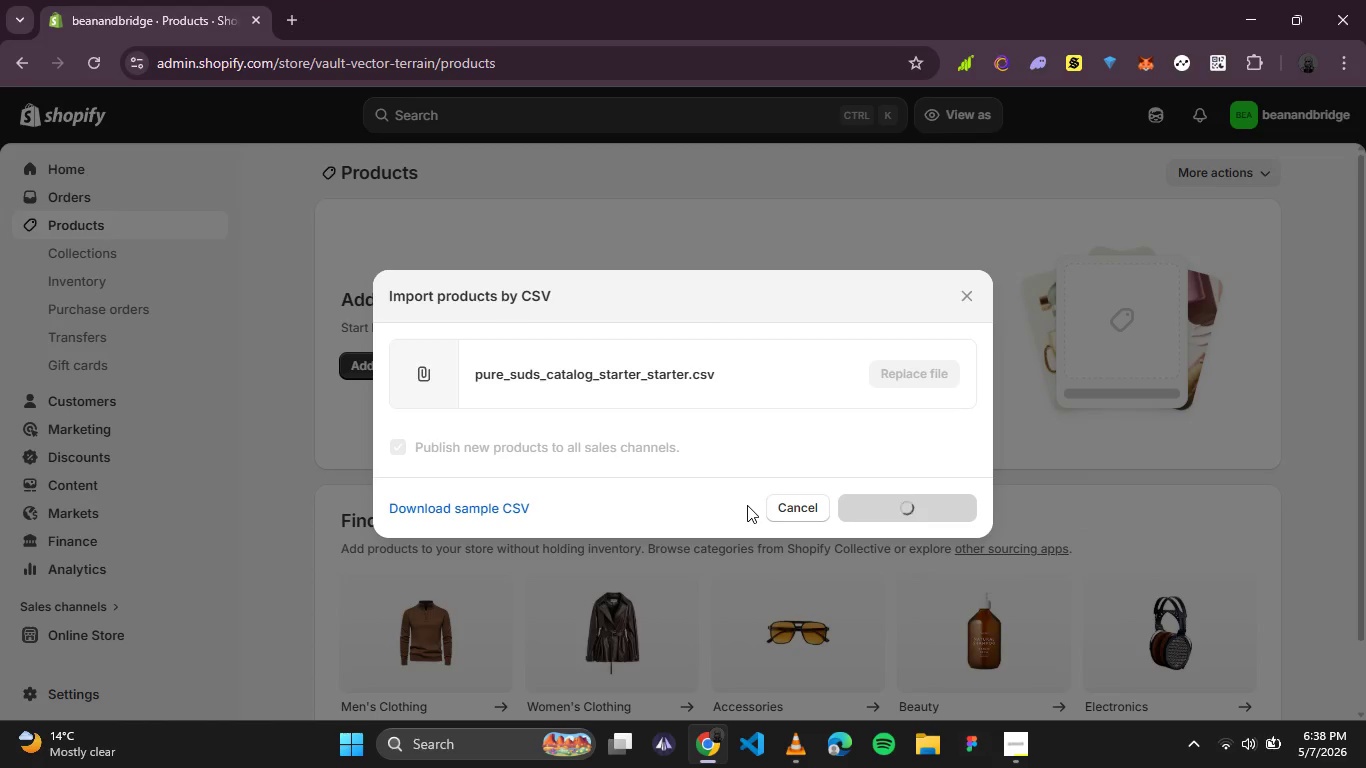 
wait(7.53)
 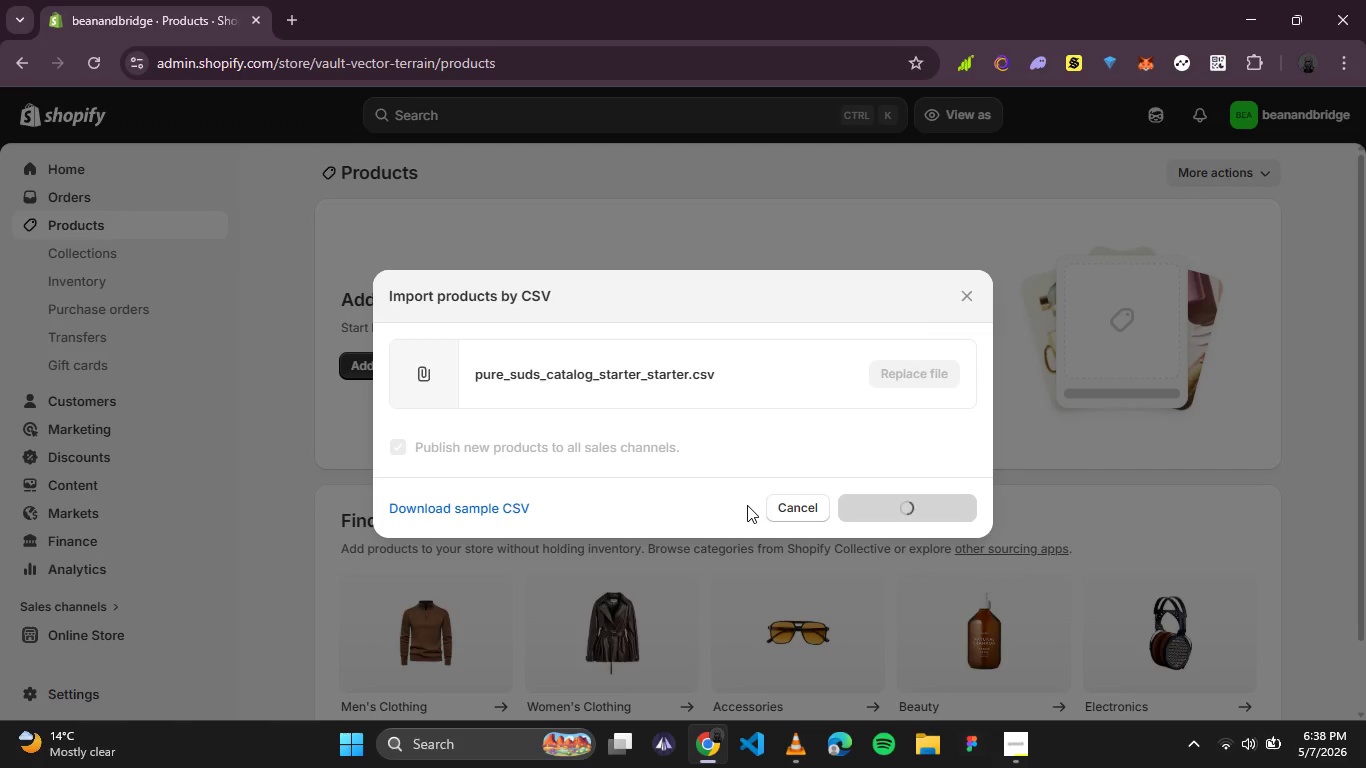 
scroll: coordinate [659, 448], scroll_direction: down, amount: 2.0
 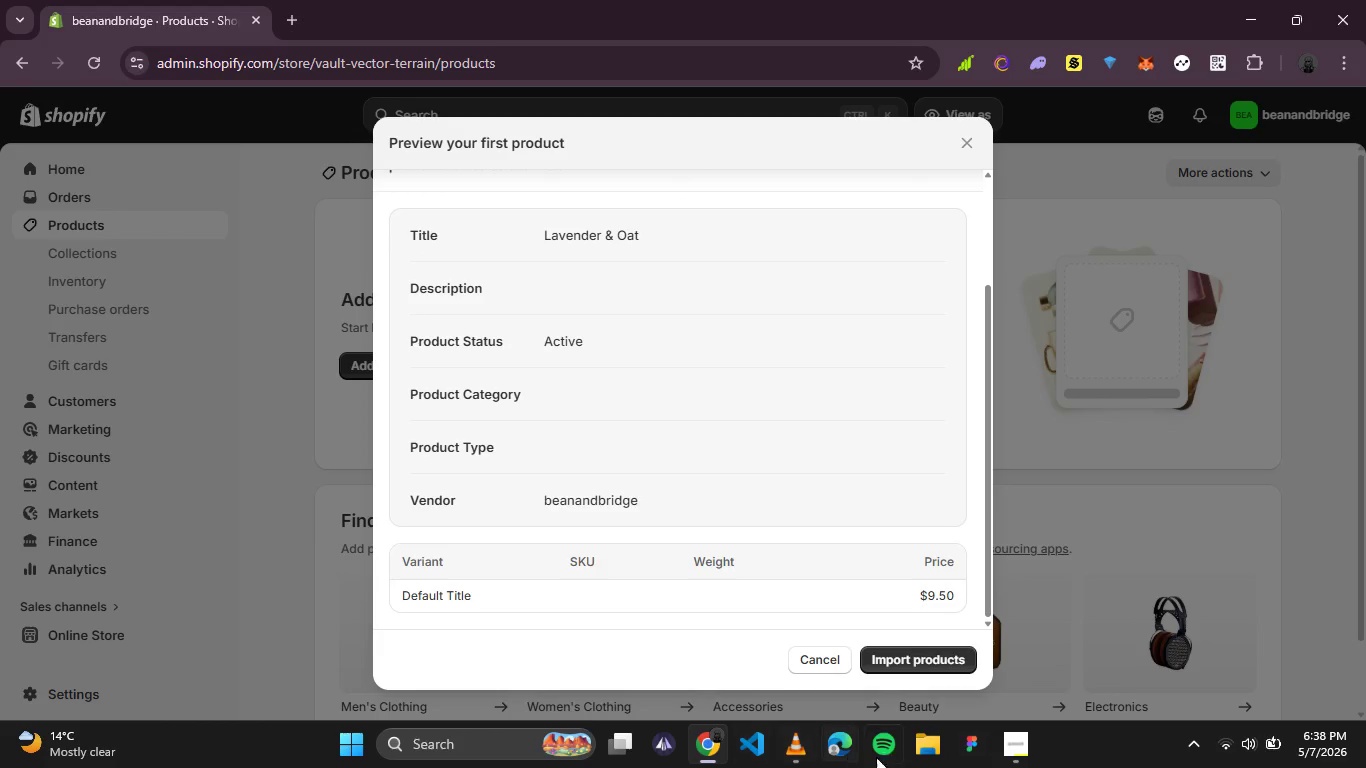 
right_click([924, 752])
 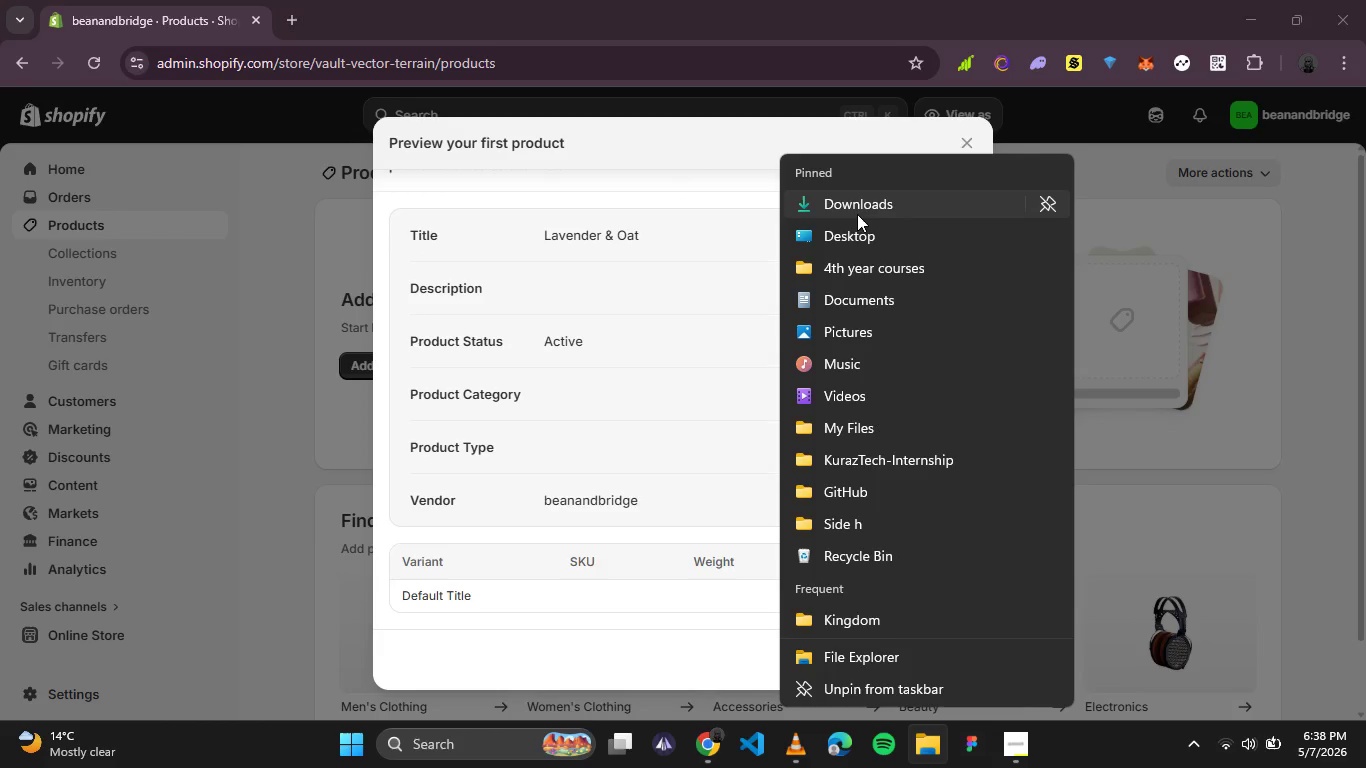 
left_click([859, 207])
 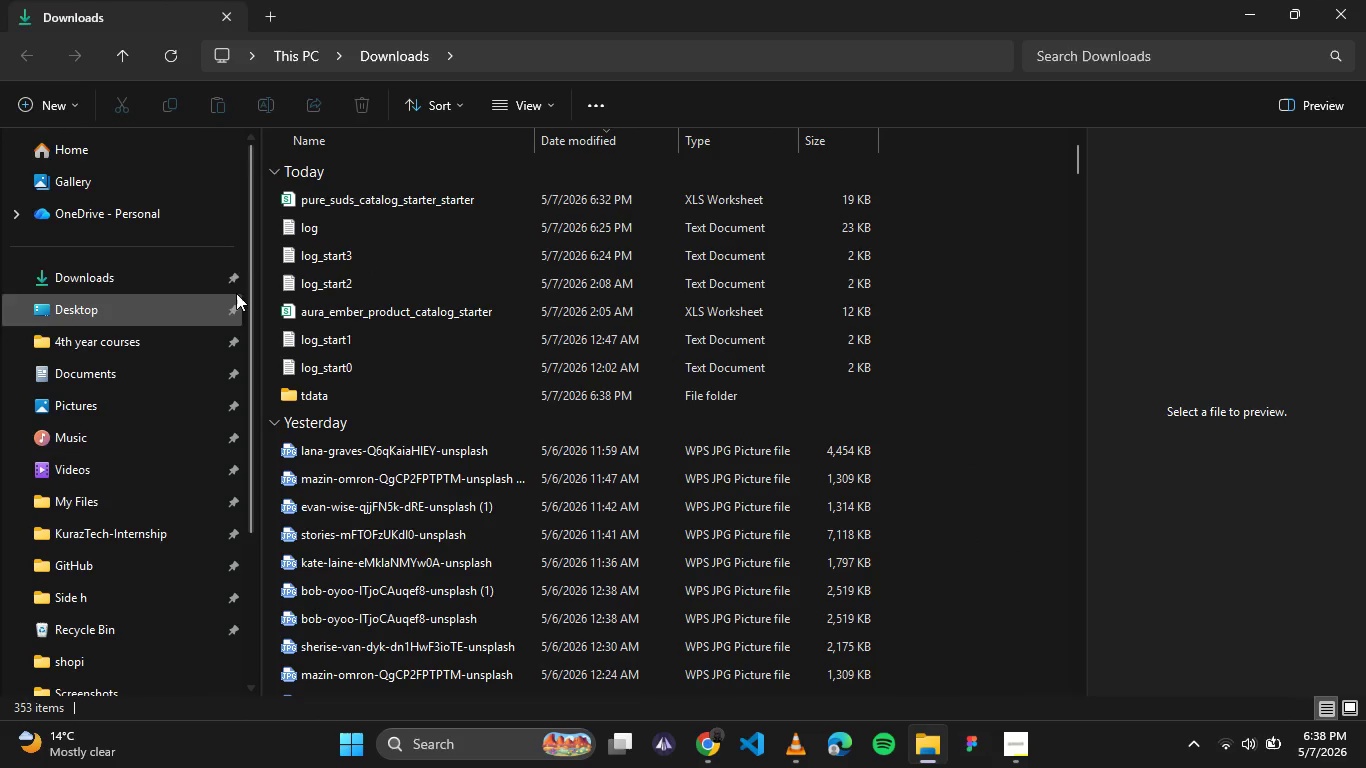 
double_click([357, 194])
 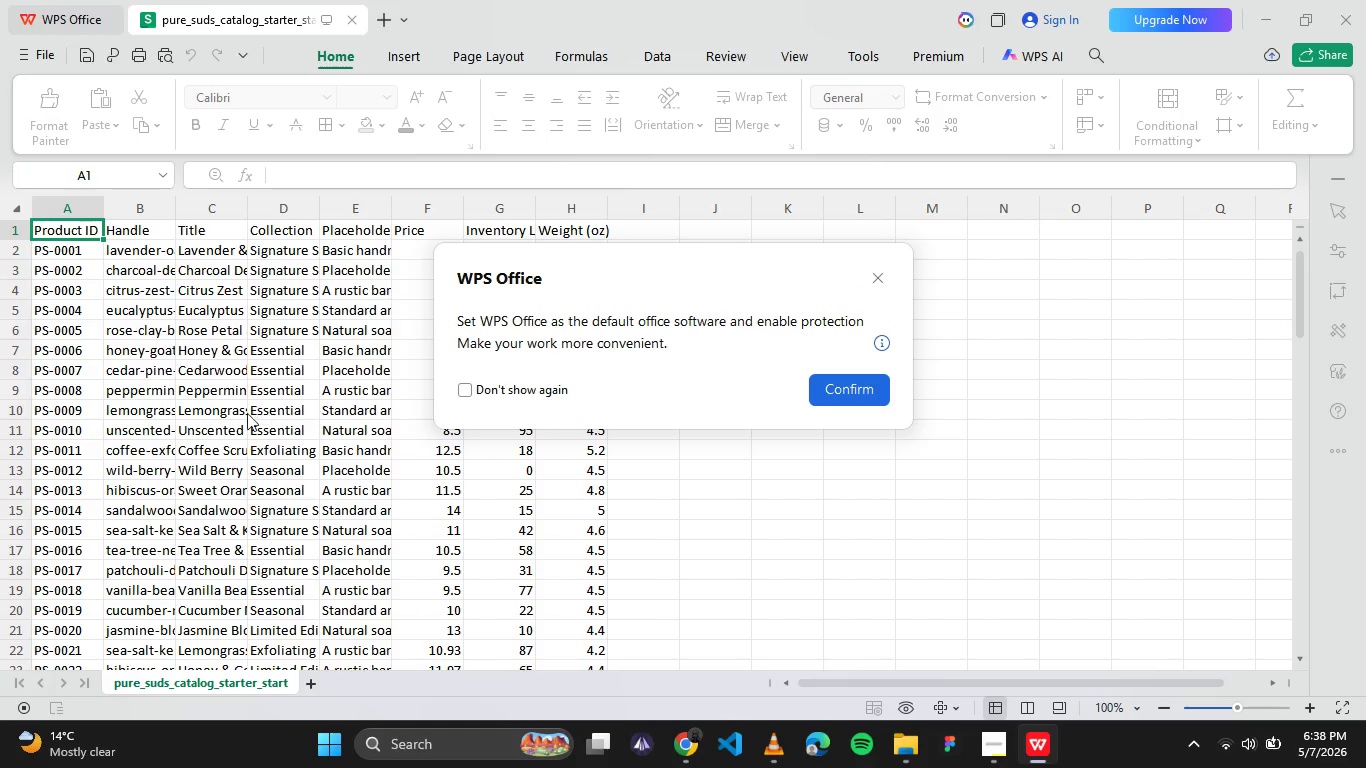 
wait(5.55)
 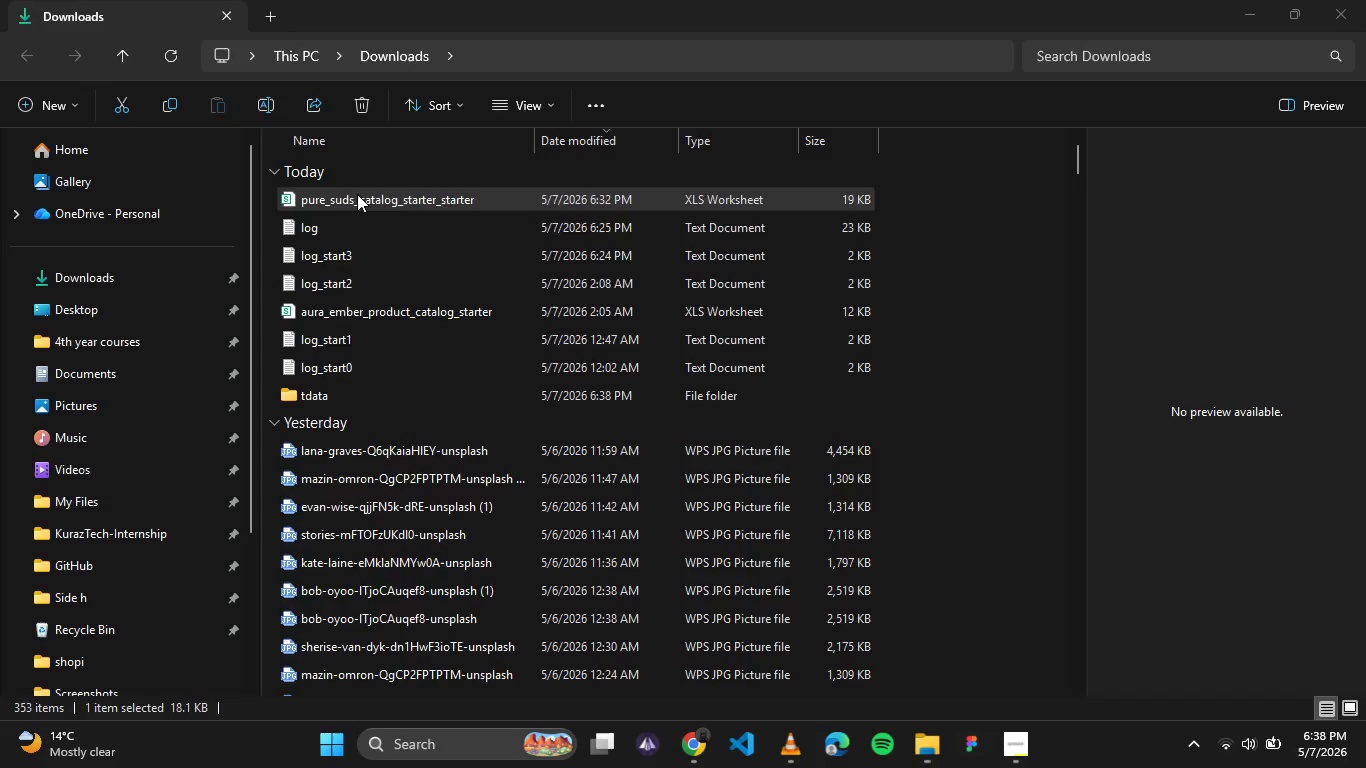 
left_click([877, 270])
 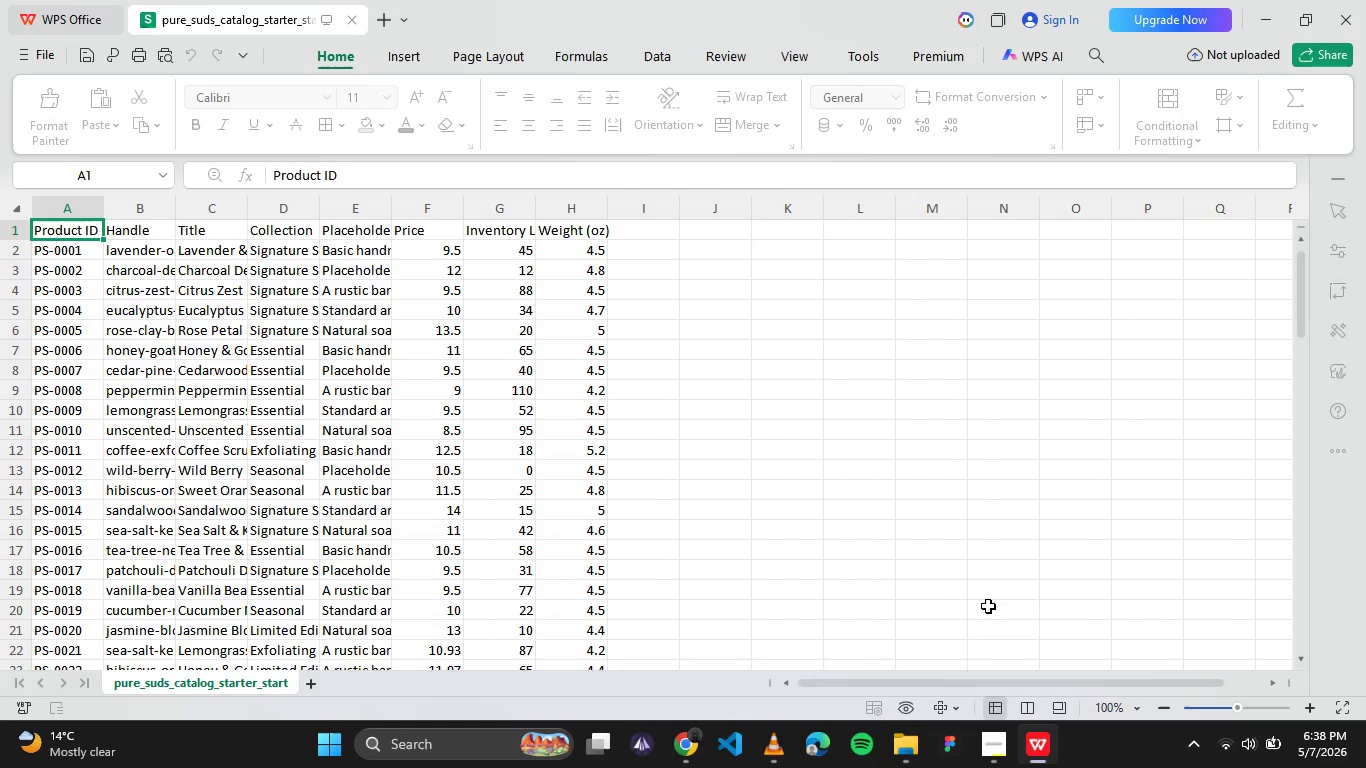 
left_click_drag(start_coordinate=[959, 681], to_coordinate=[894, 683])
 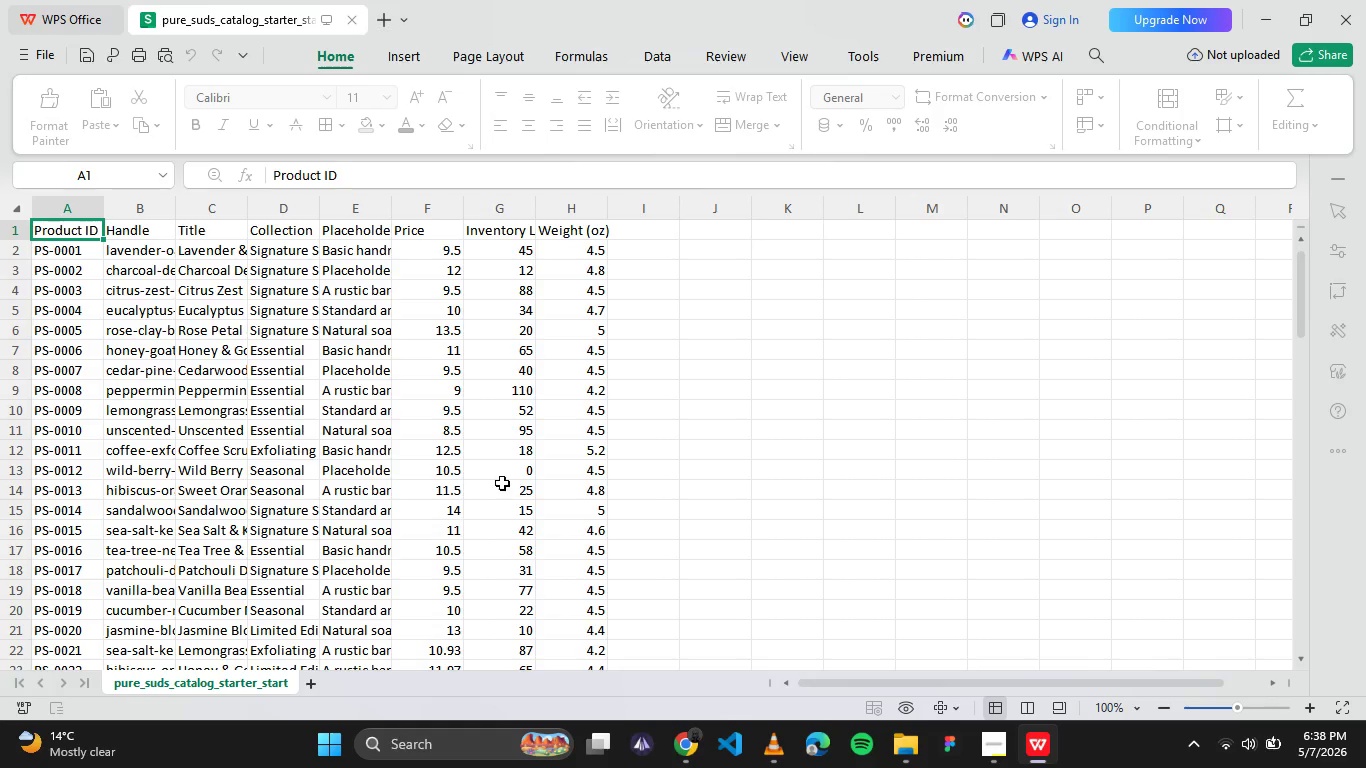 
scroll: coordinate [490, 460], scroll_direction: up, amount: 7.0
 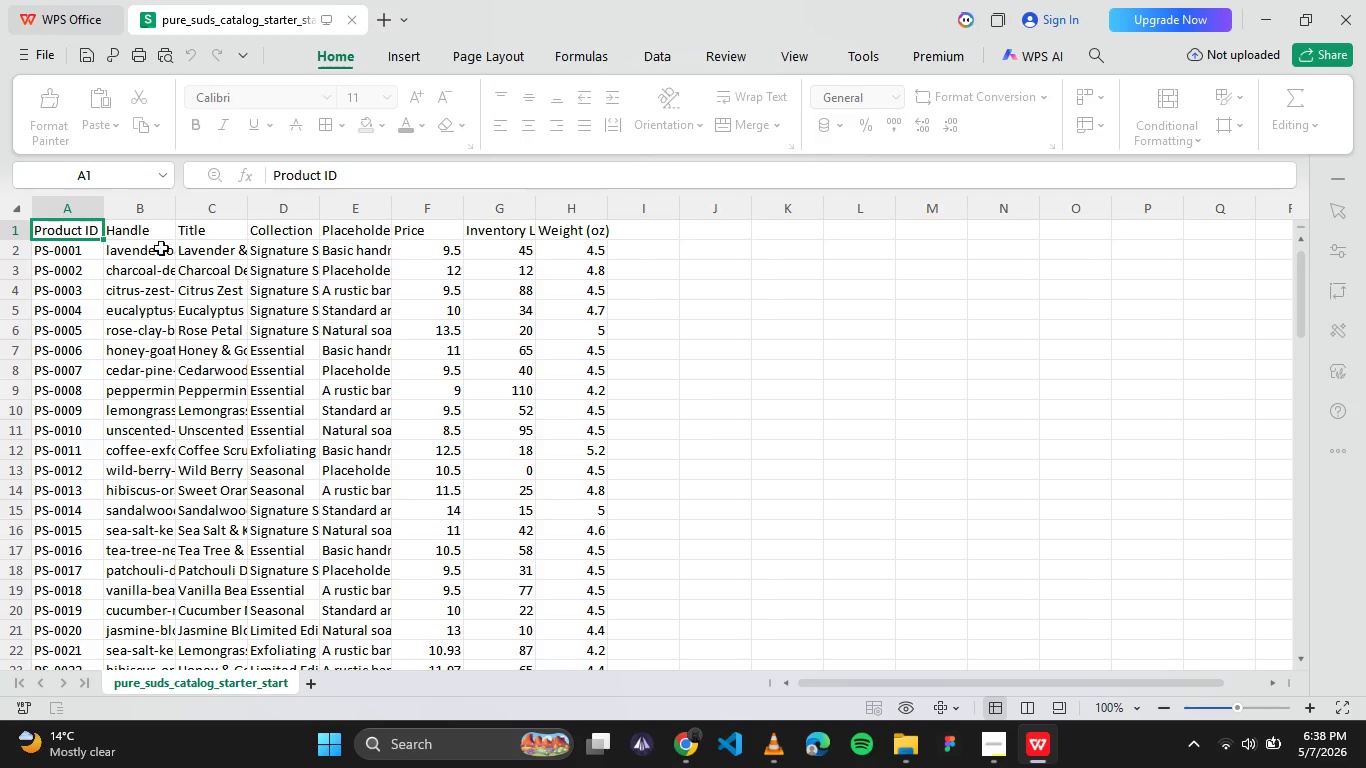 
left_click([162, 210])
 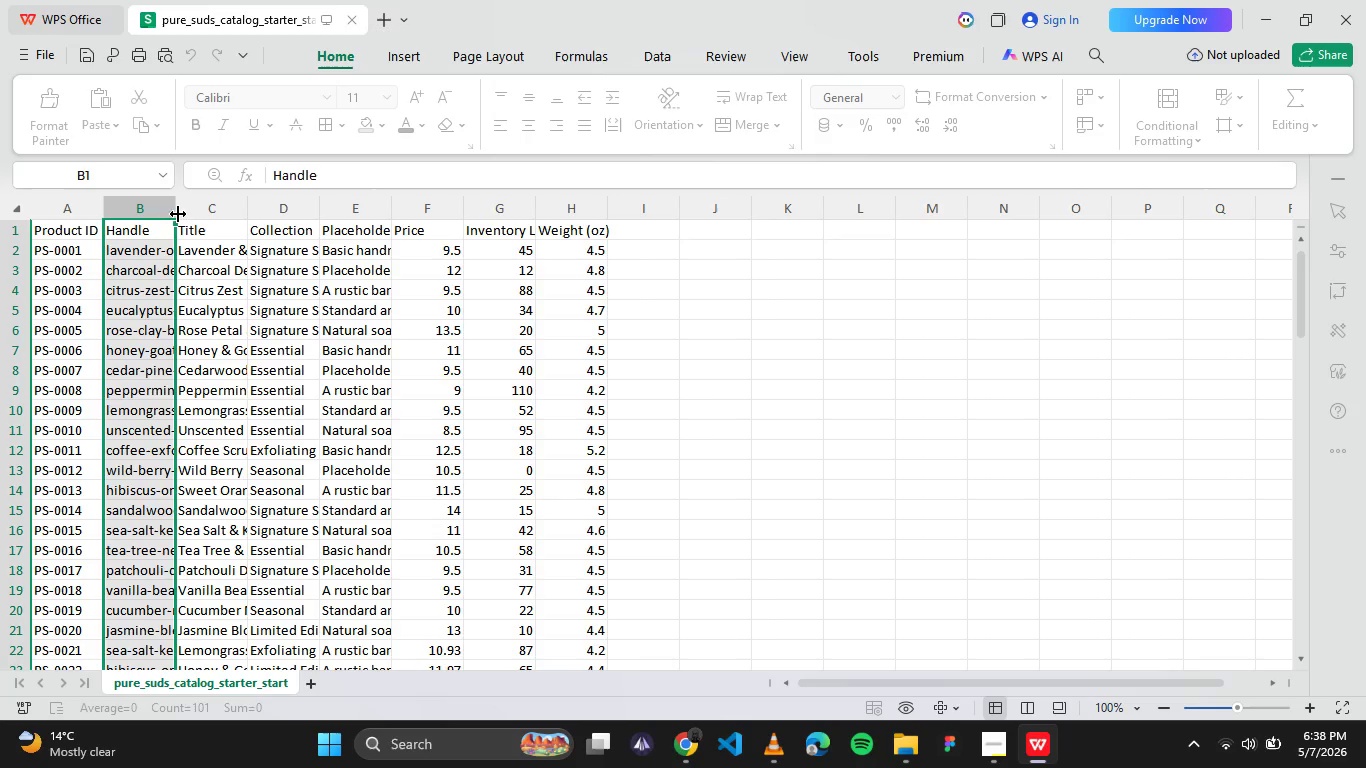 
left_click_drag(start_coordinate=[177, 213], to_coordinate=[309, 213])
 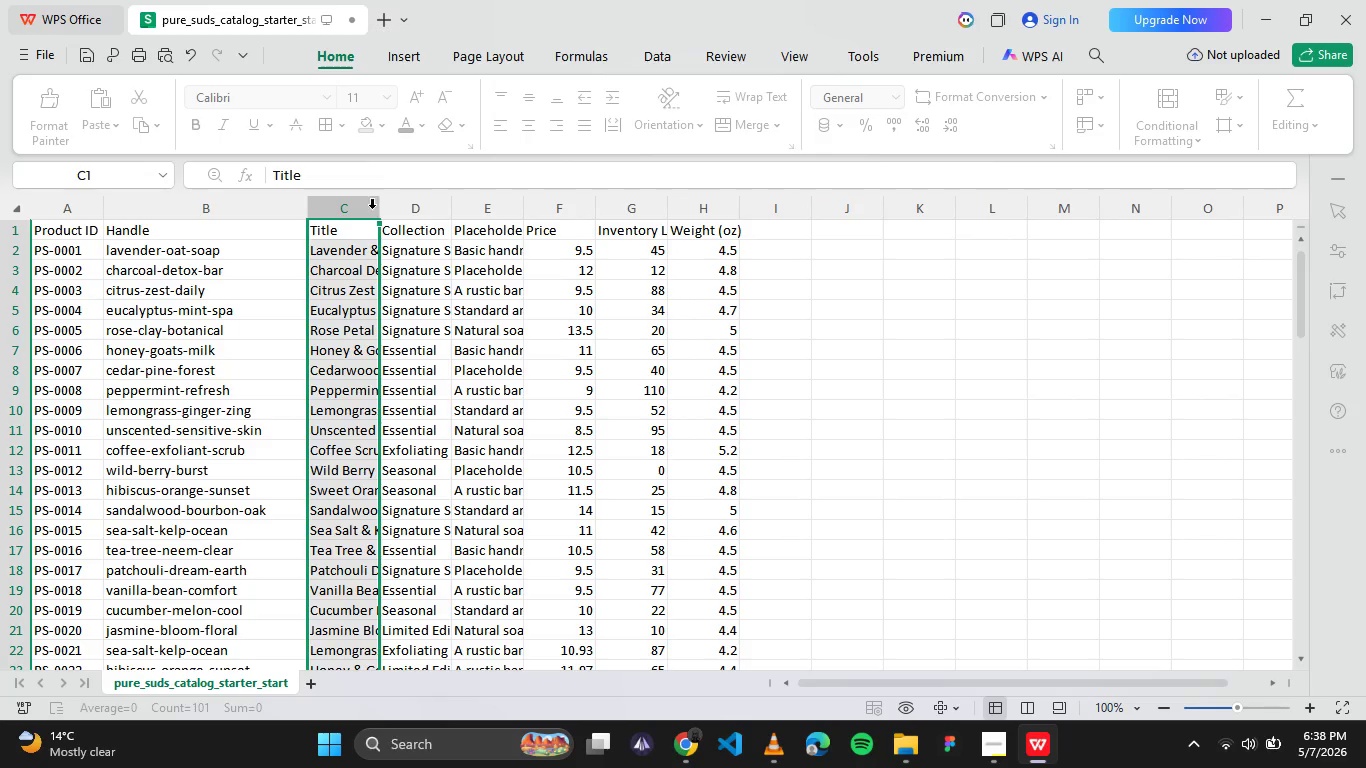 
left_click_drag(start_coordinate=[381, 207], to_coordinate=[436, 220])
 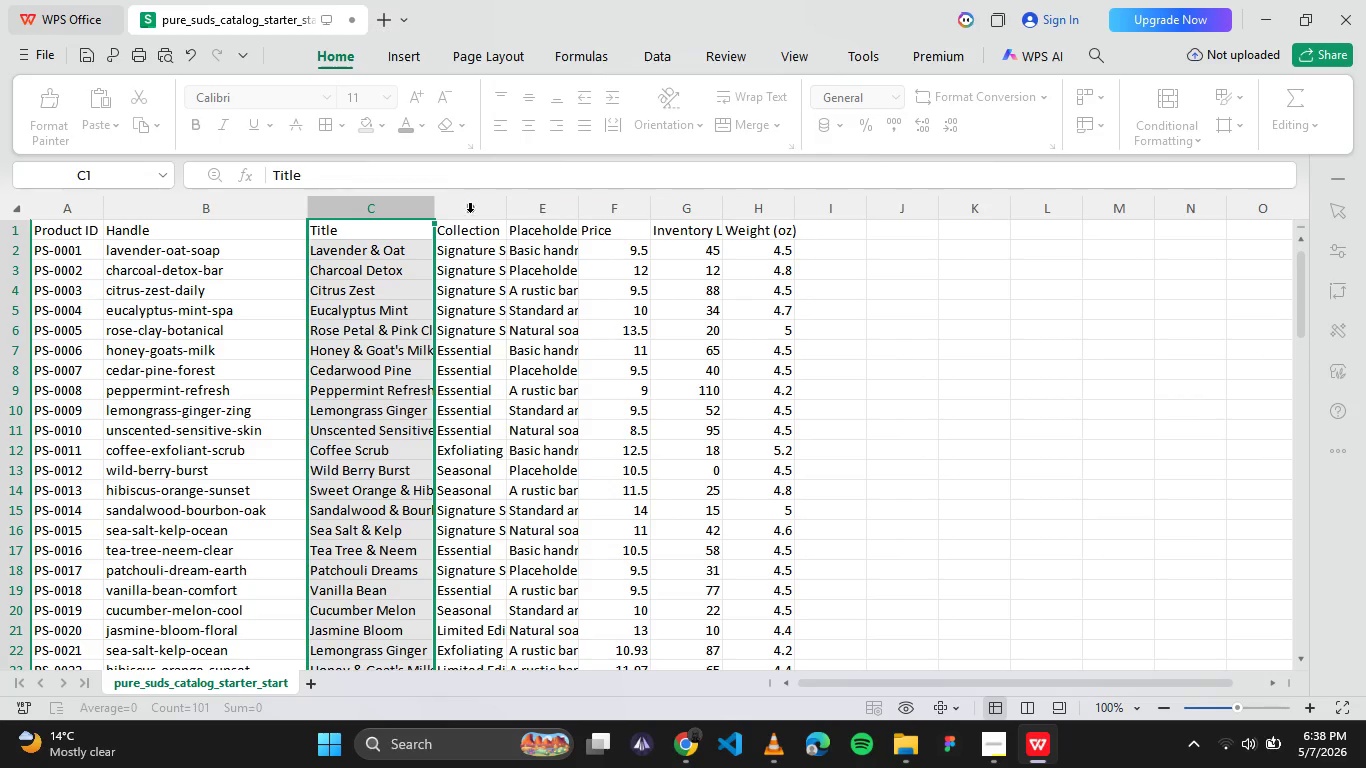 
left_click([470, 213])
 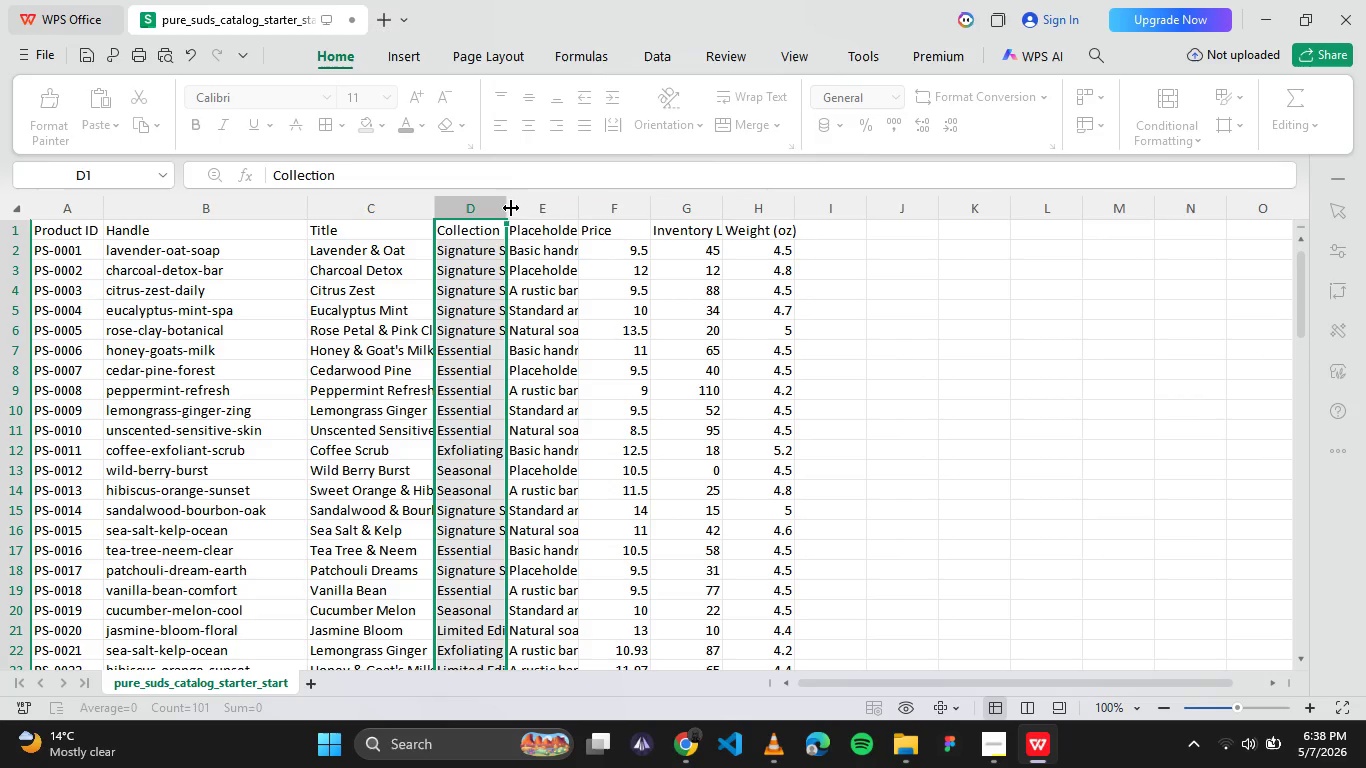 
left_click_drag(start_coordinate=[510, 208], to_coordinate=[617, 222])
 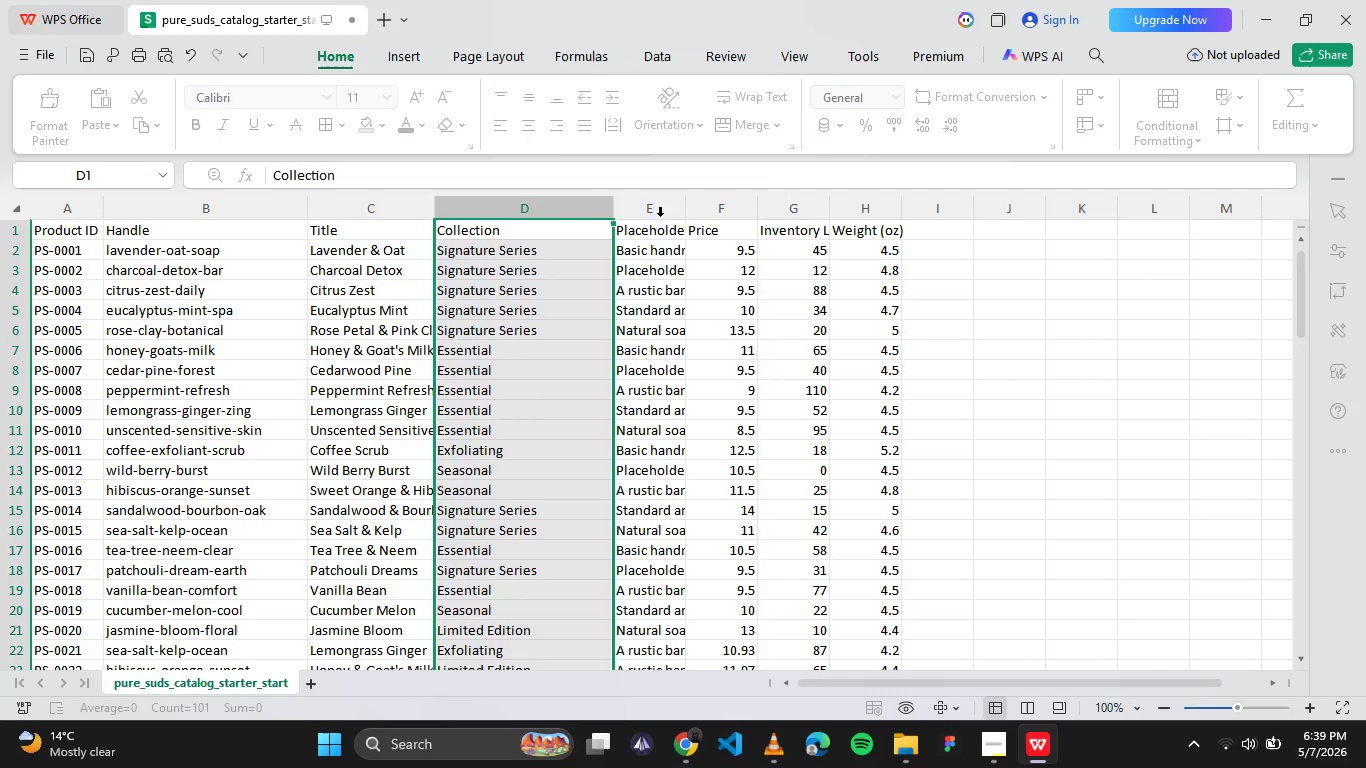 
left_click([660, 217])
 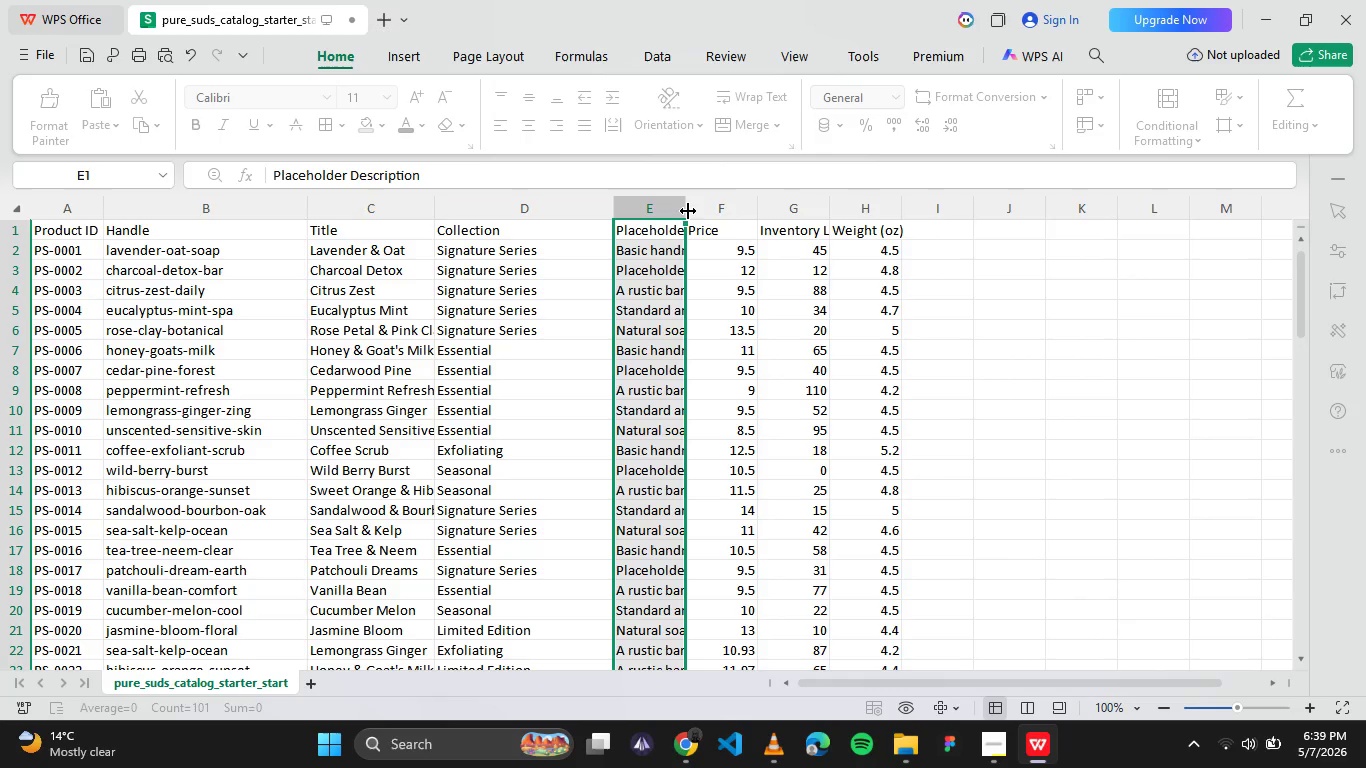 
left_click_drag(start_coordinate=[687, 211], to_coordinate=[805, 225])
 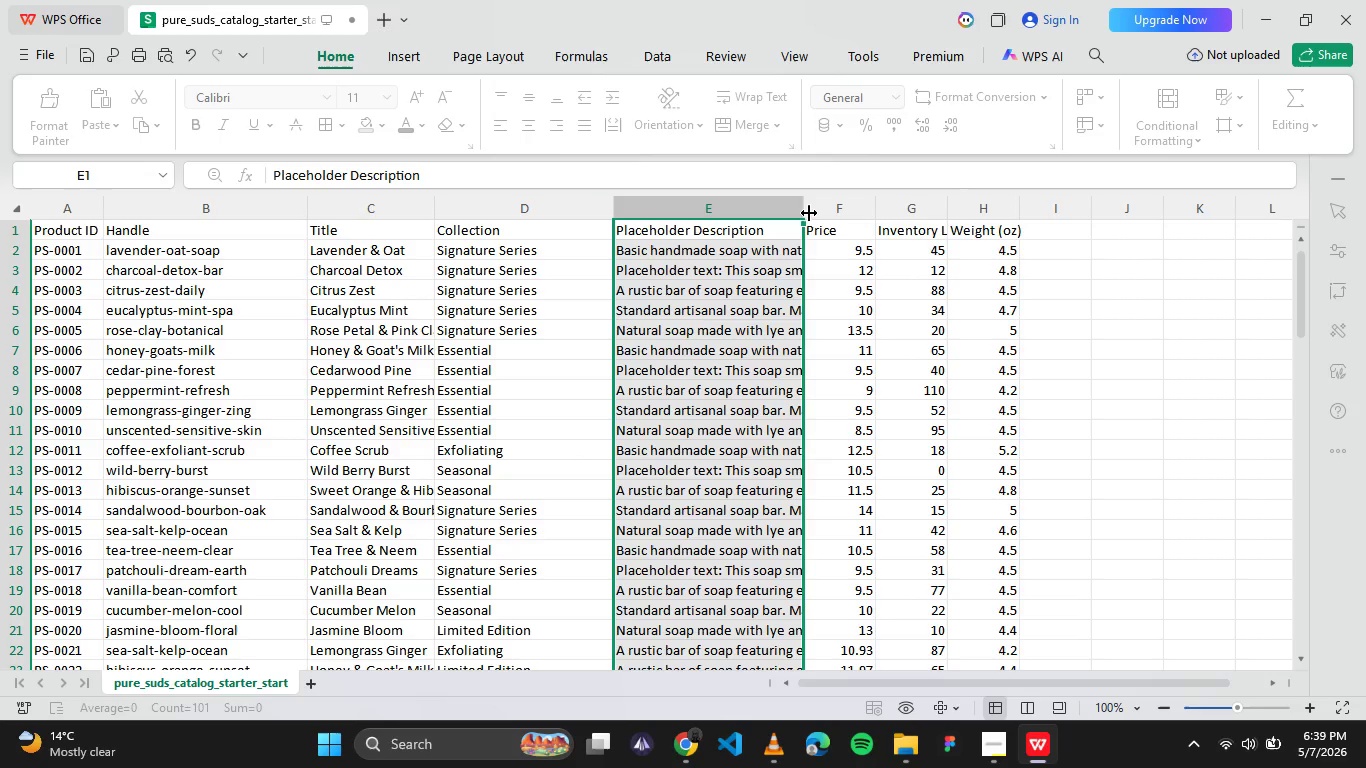 
left_click_drag(start_coordinate=[805, 209], to_coordinate=[870, 231])
 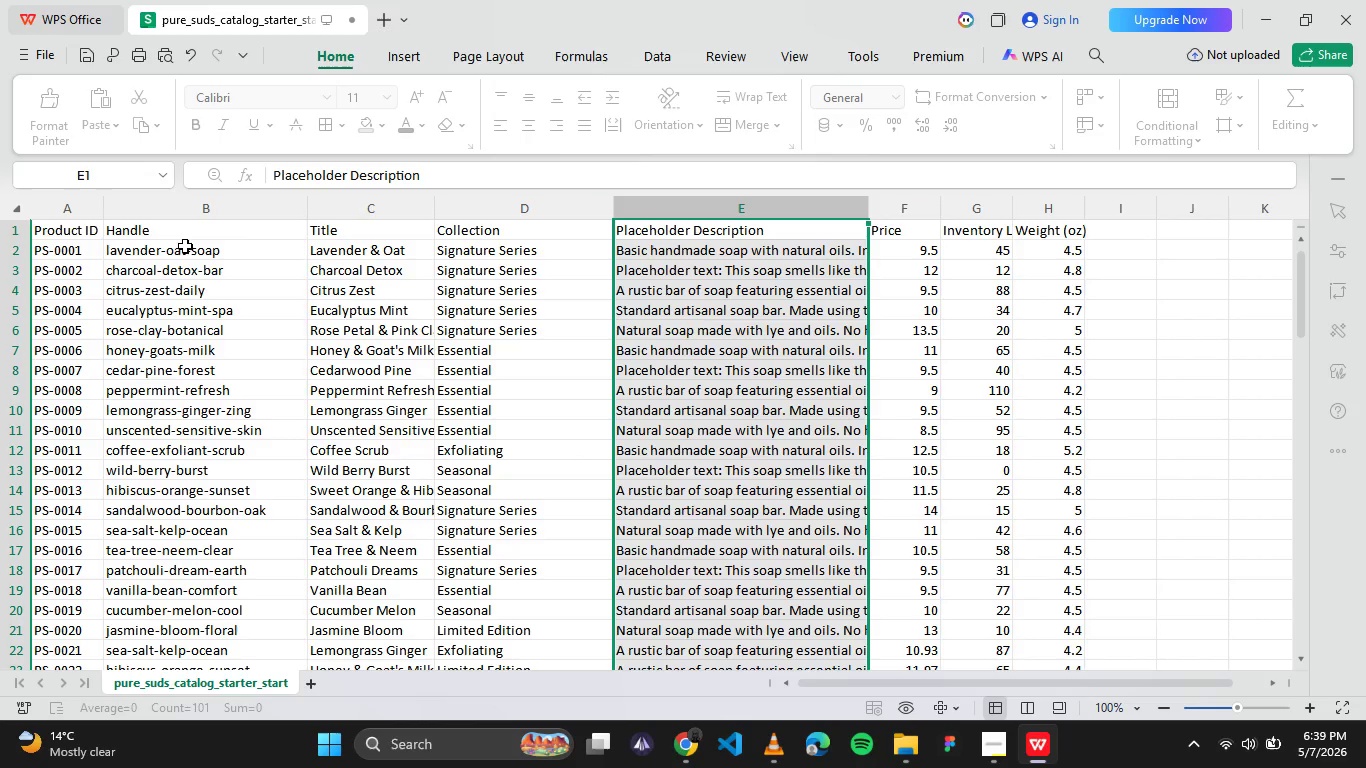 
left_click([700, 755])
 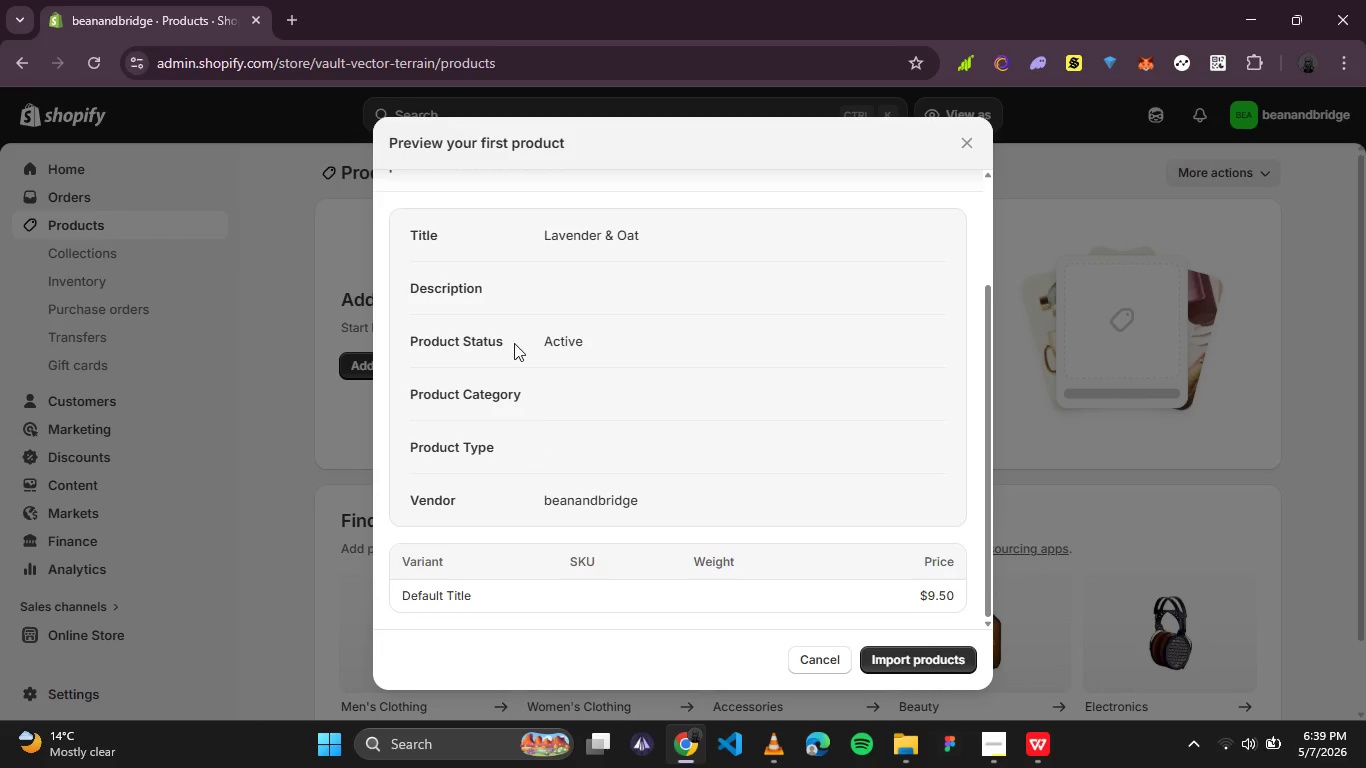 
scroll: coordinate [635, 363], scroll_direction: up, amount: 5.0
 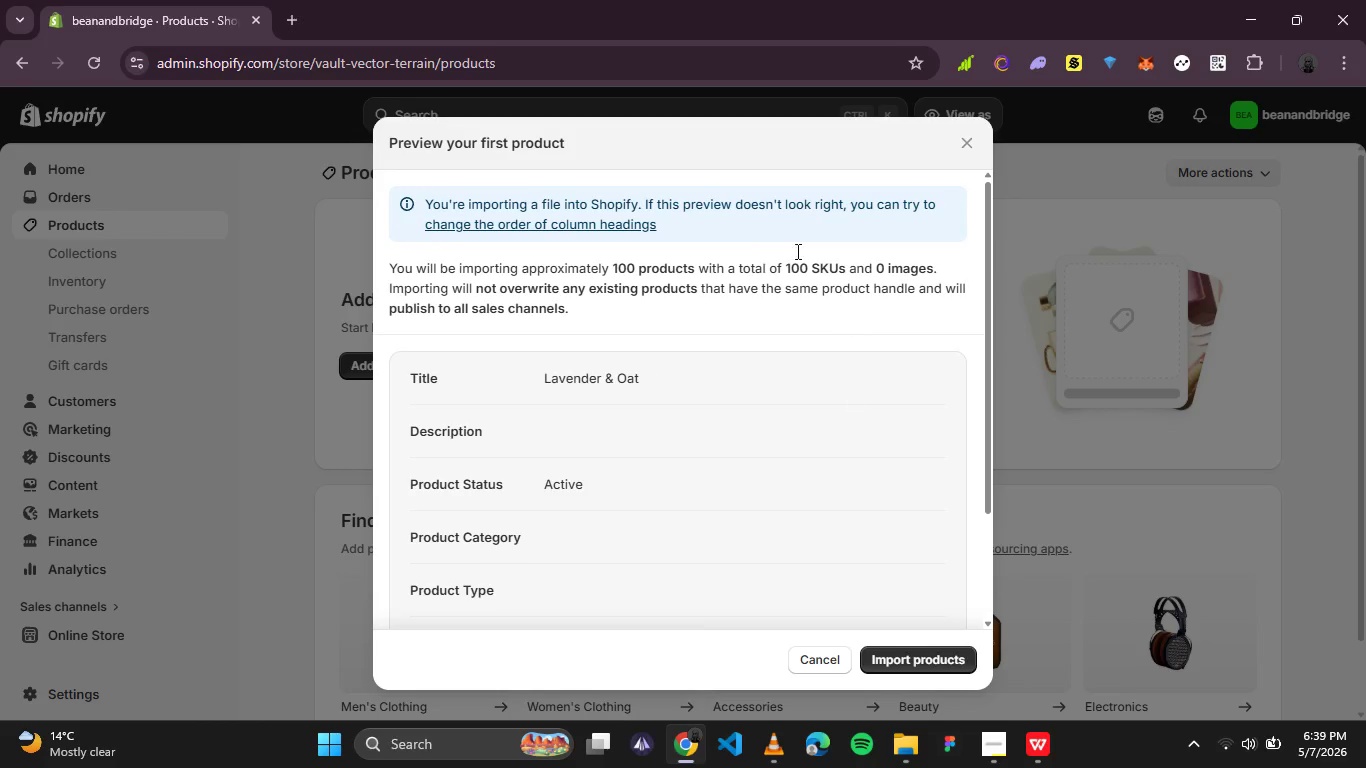 
left_click([580, 221])
 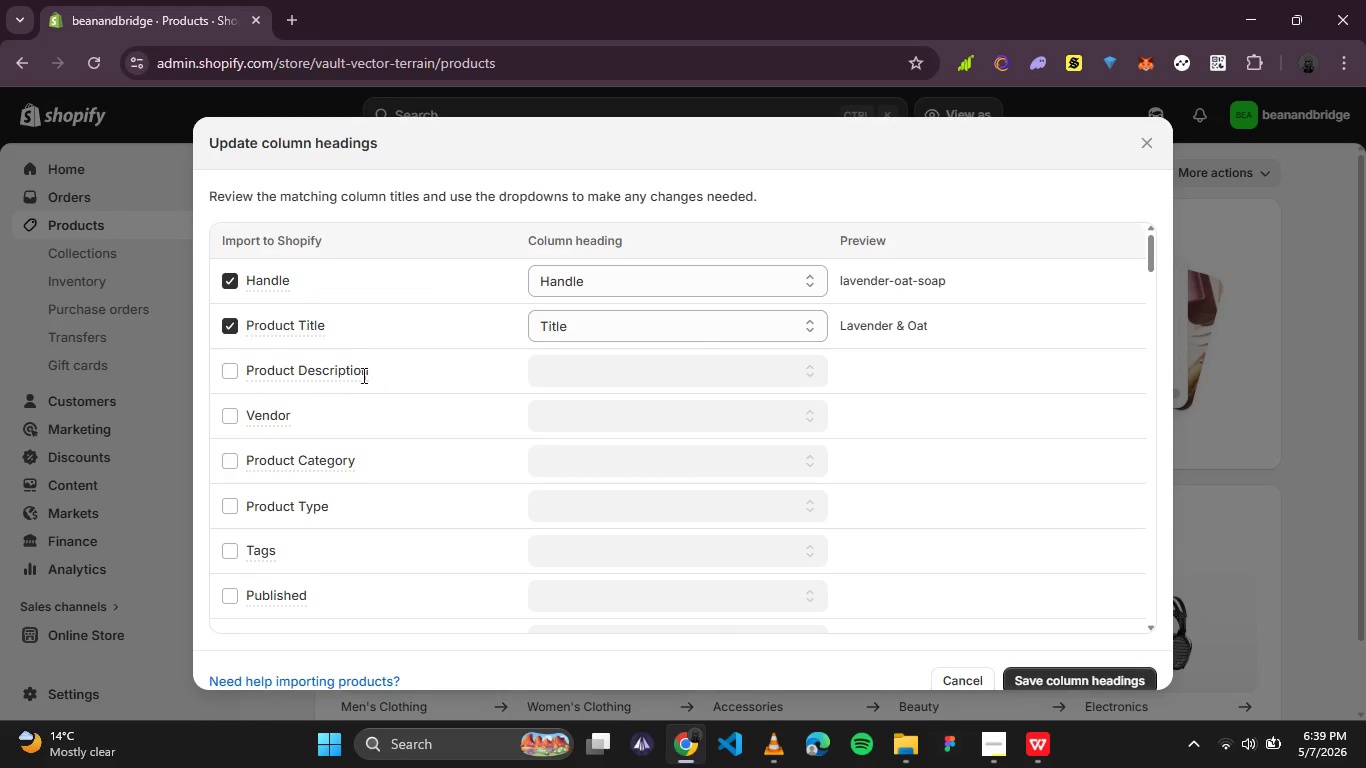 
left_click([227, 369])
 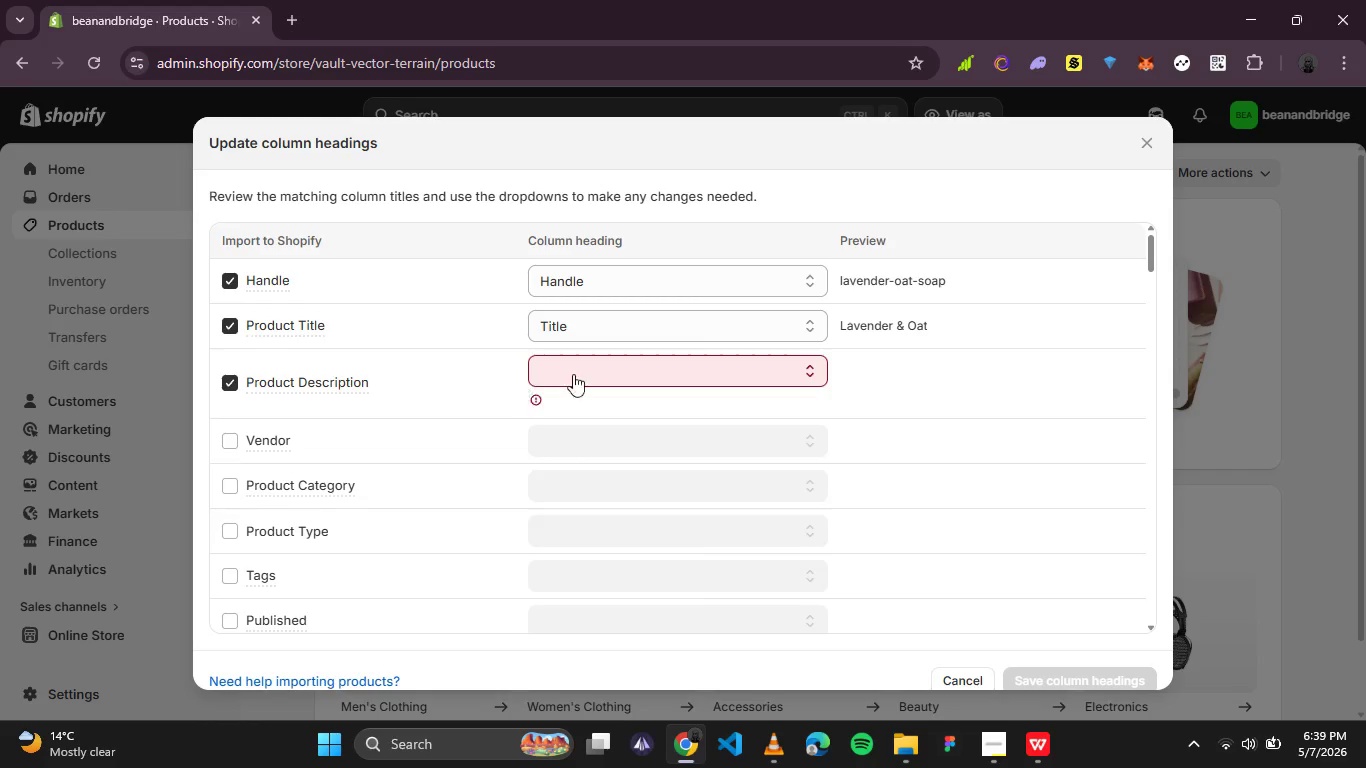 
left_click([578, 372])
 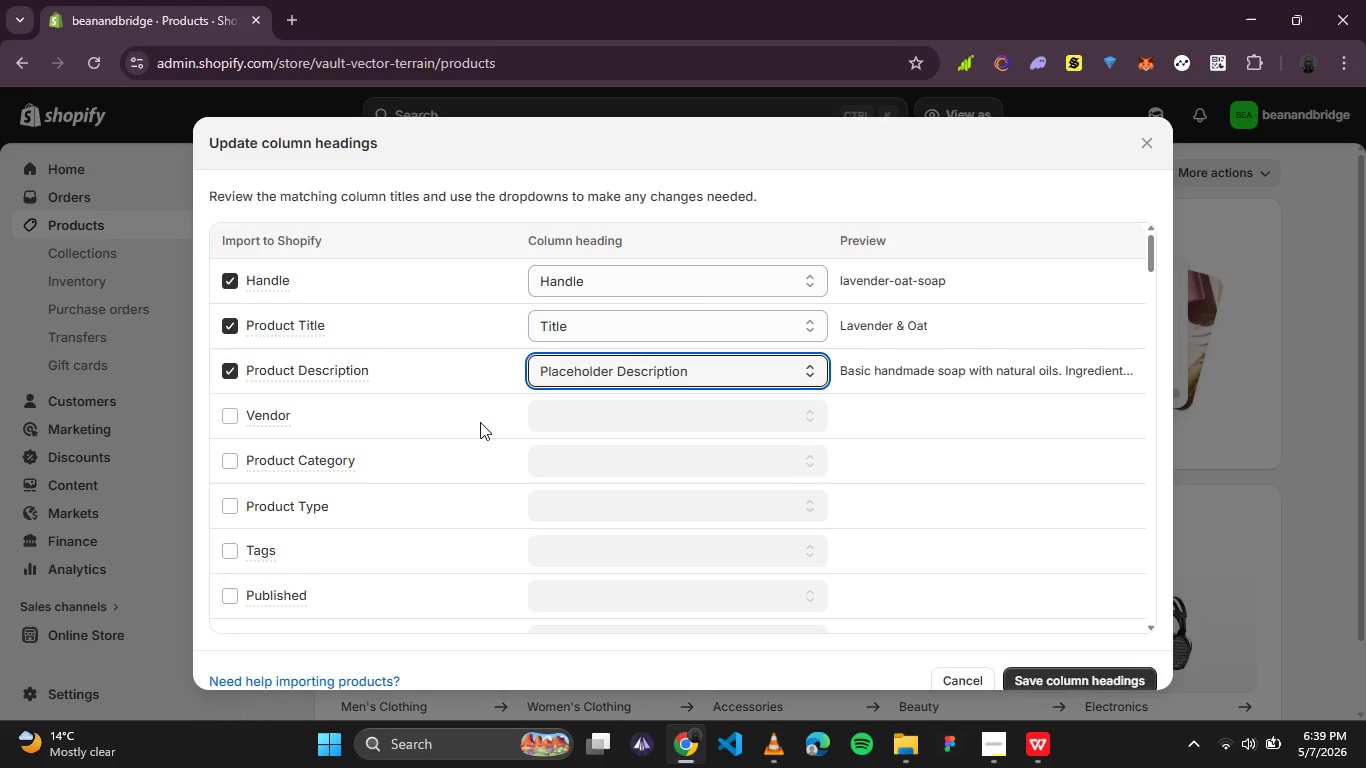 
scroll: coordinate [427, 427], scroll_direction: down, amount: 2.0
 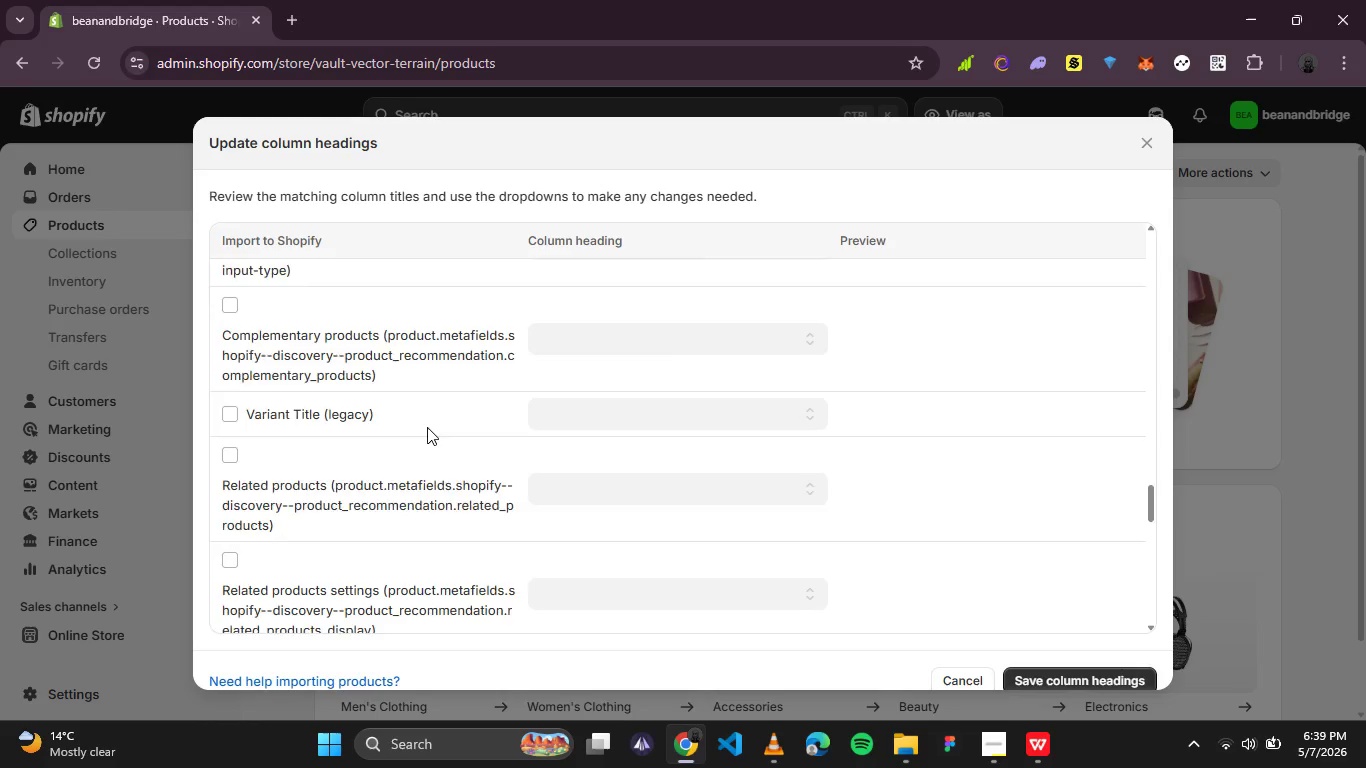 
scroll: coordinate [340, 419], scroll_direction: up, amount: 12.0
 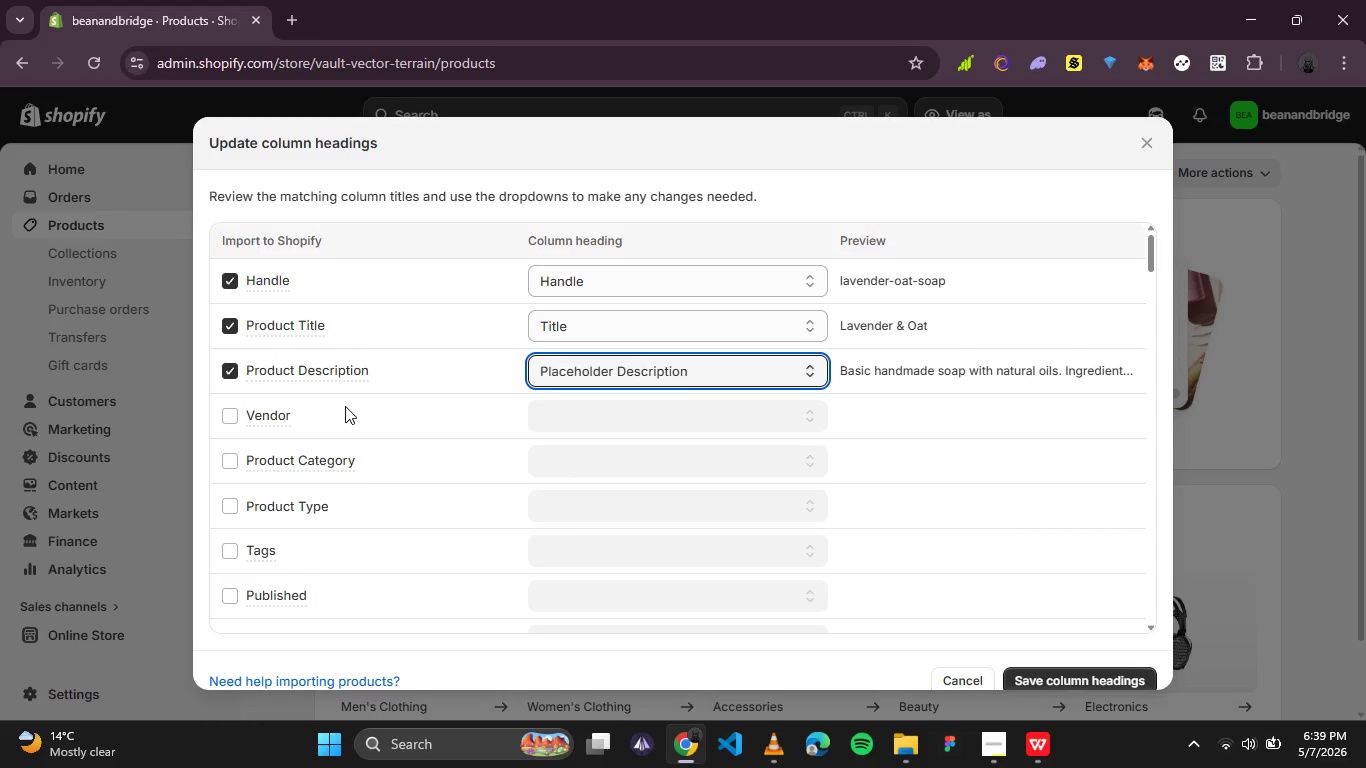 
scroll: coordinate [345, 406], scroll_direction: down, amount: 5.0
 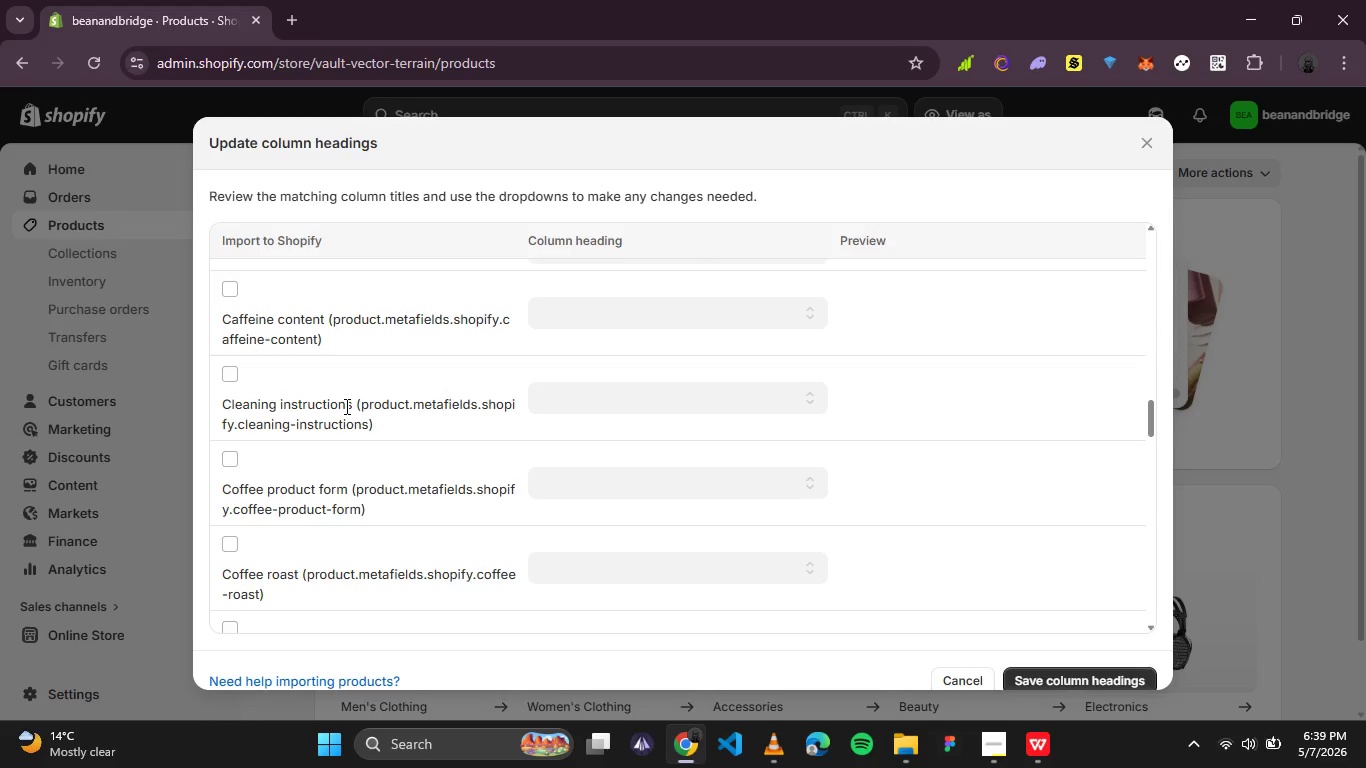 
scroll: coordinate [345, 406], scroll_direction: down, amount: 1.0
 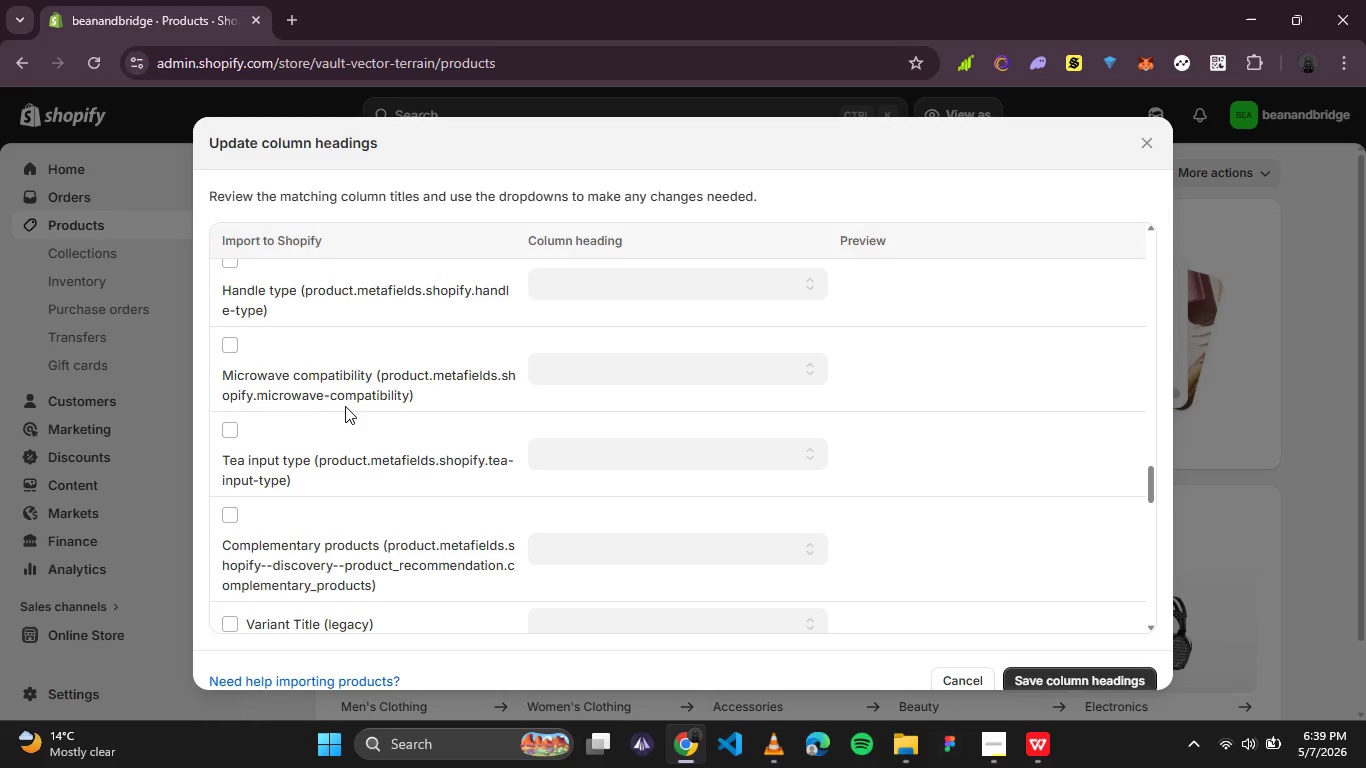 
scroll: coordinate [348, 401], scroll_direction: up, amount: 7.0
 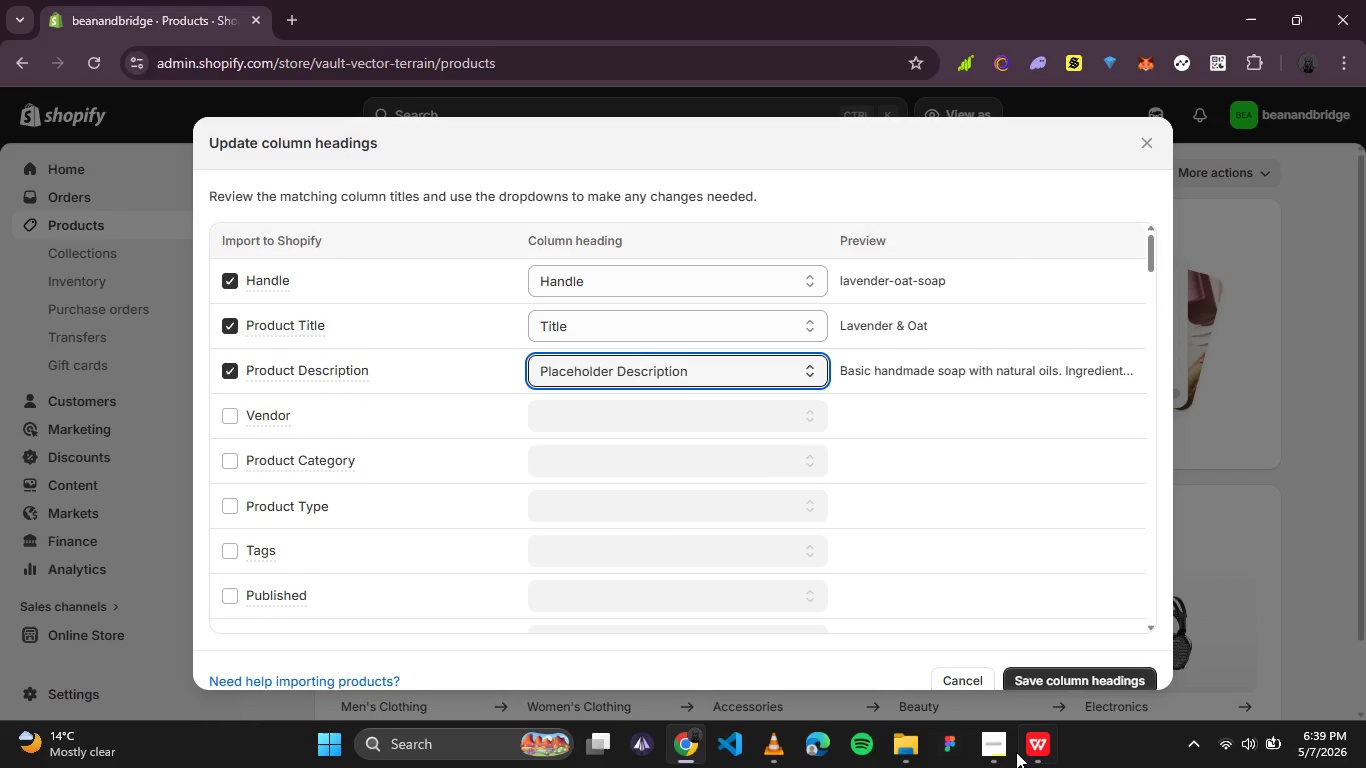 
left_click([1032, 750])
 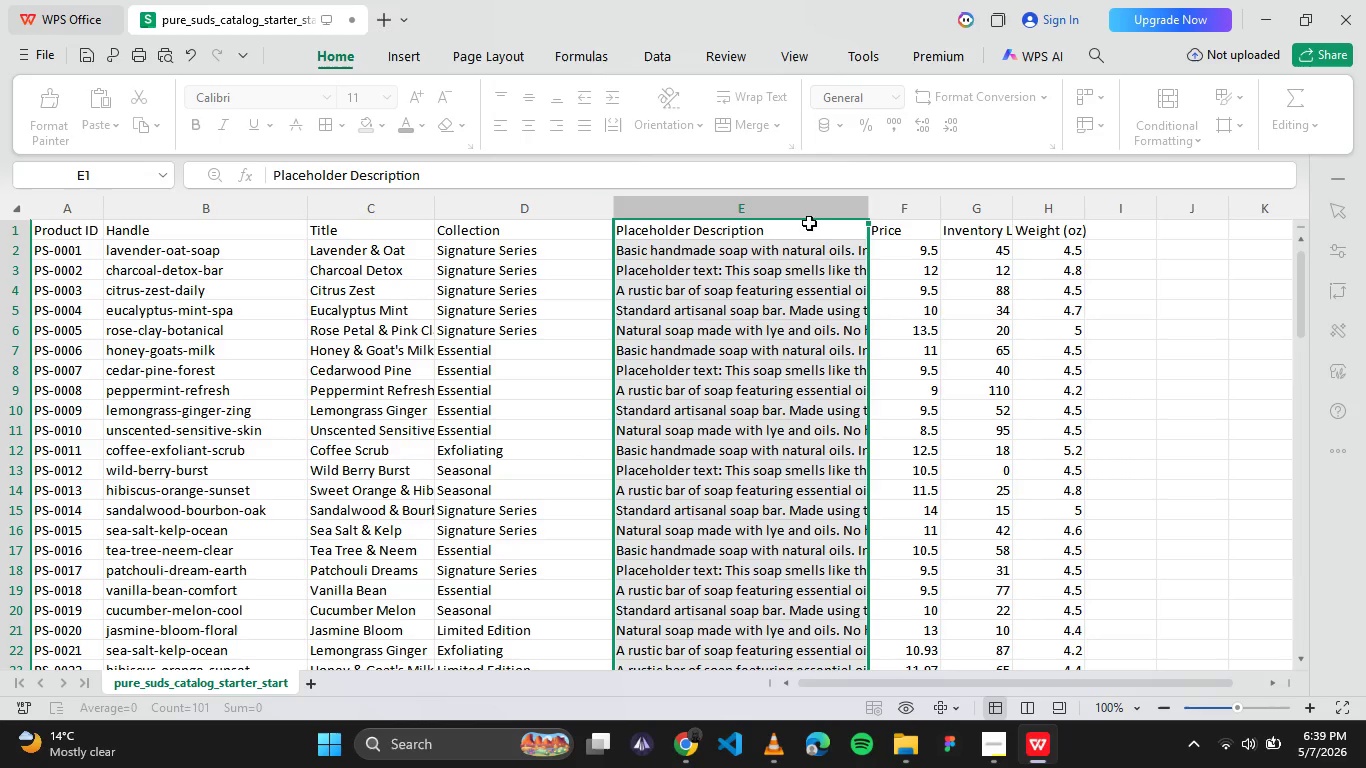 
left_click([983, 217])
 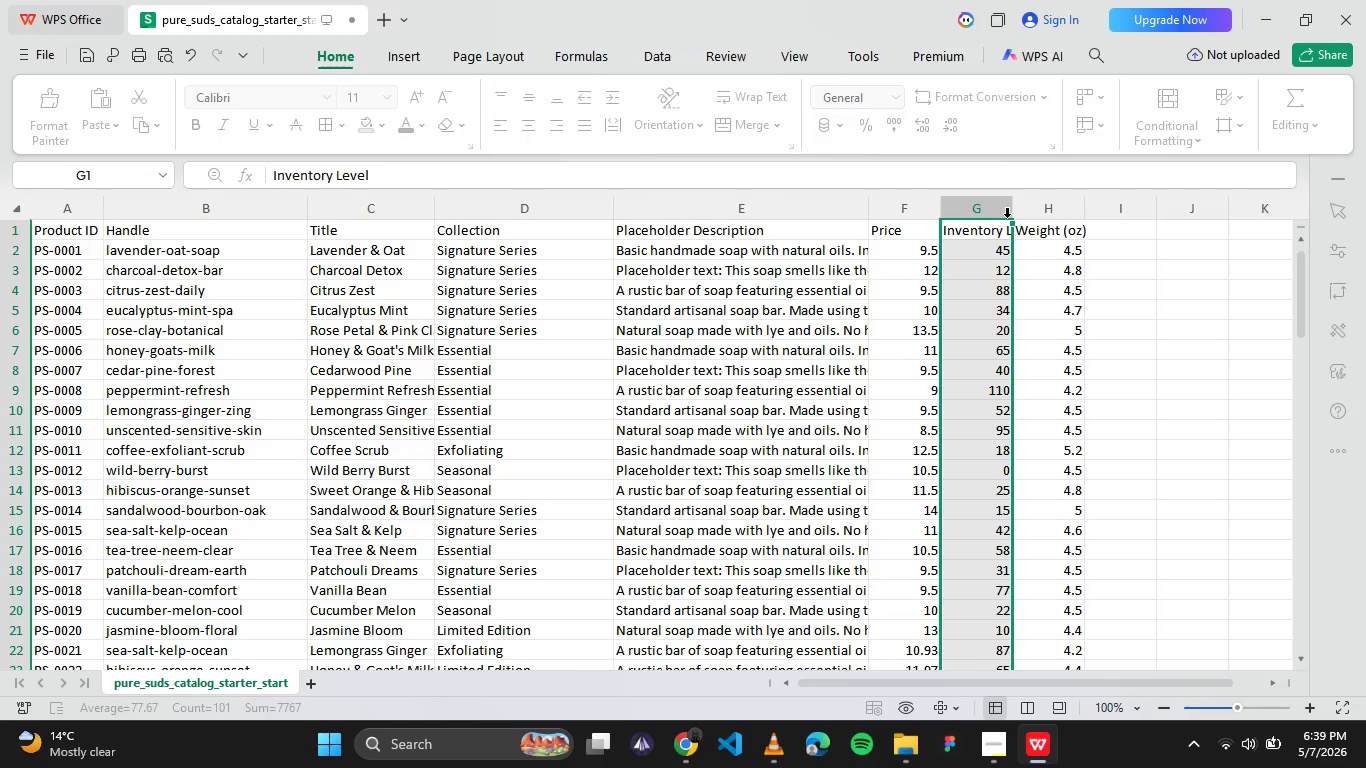 
left_click_drag(start_coordinate=[1012, 216], to_coordinate=[1070, 217])
 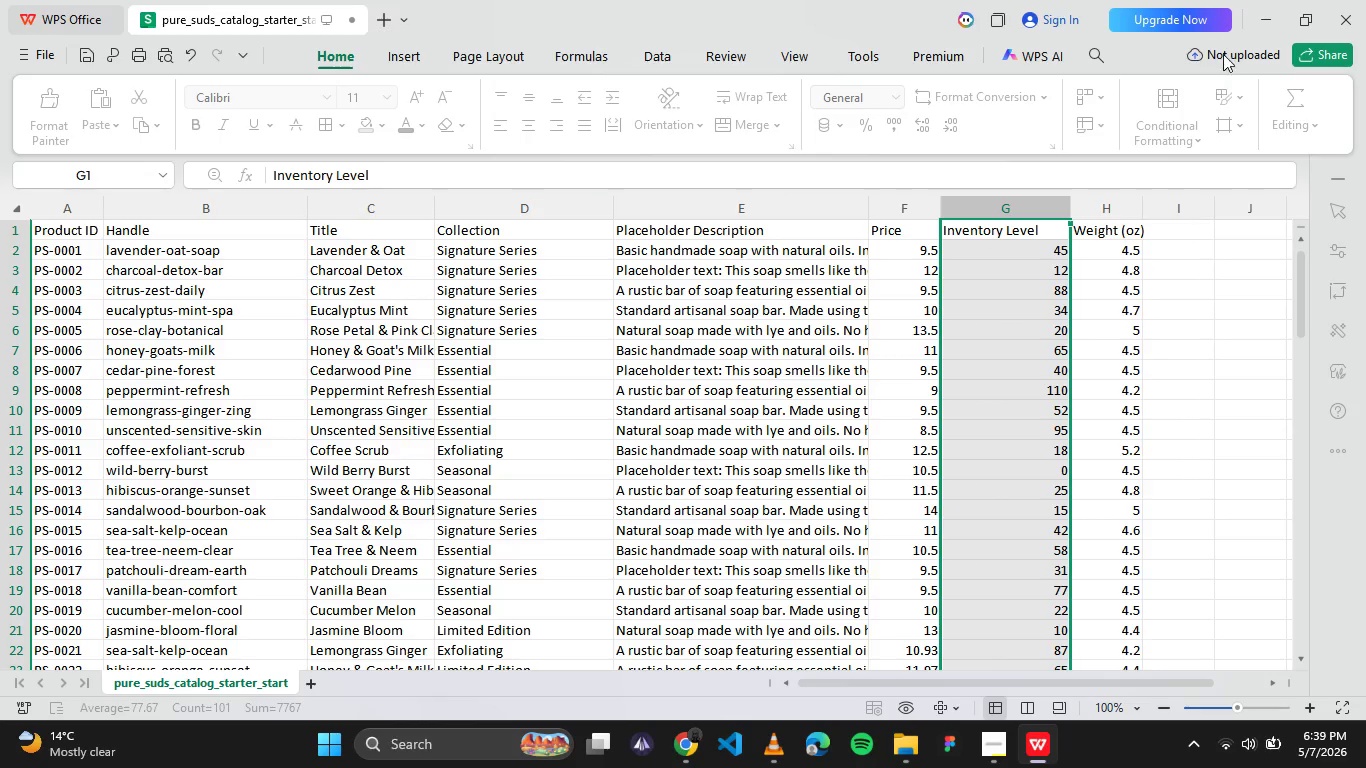 
left_click([1267, 13])
 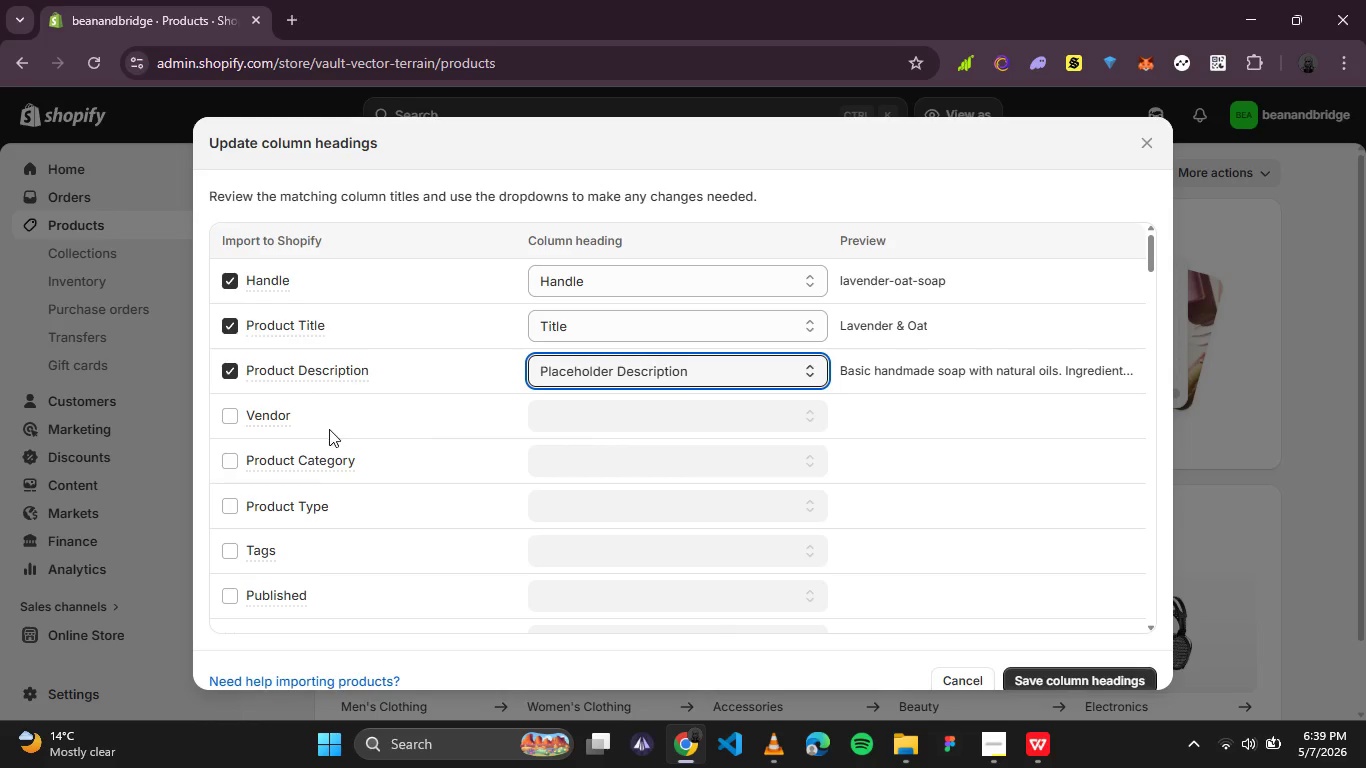 
scroll: coordinate [244, 421], scroll_direction: down, amount: 4.0
 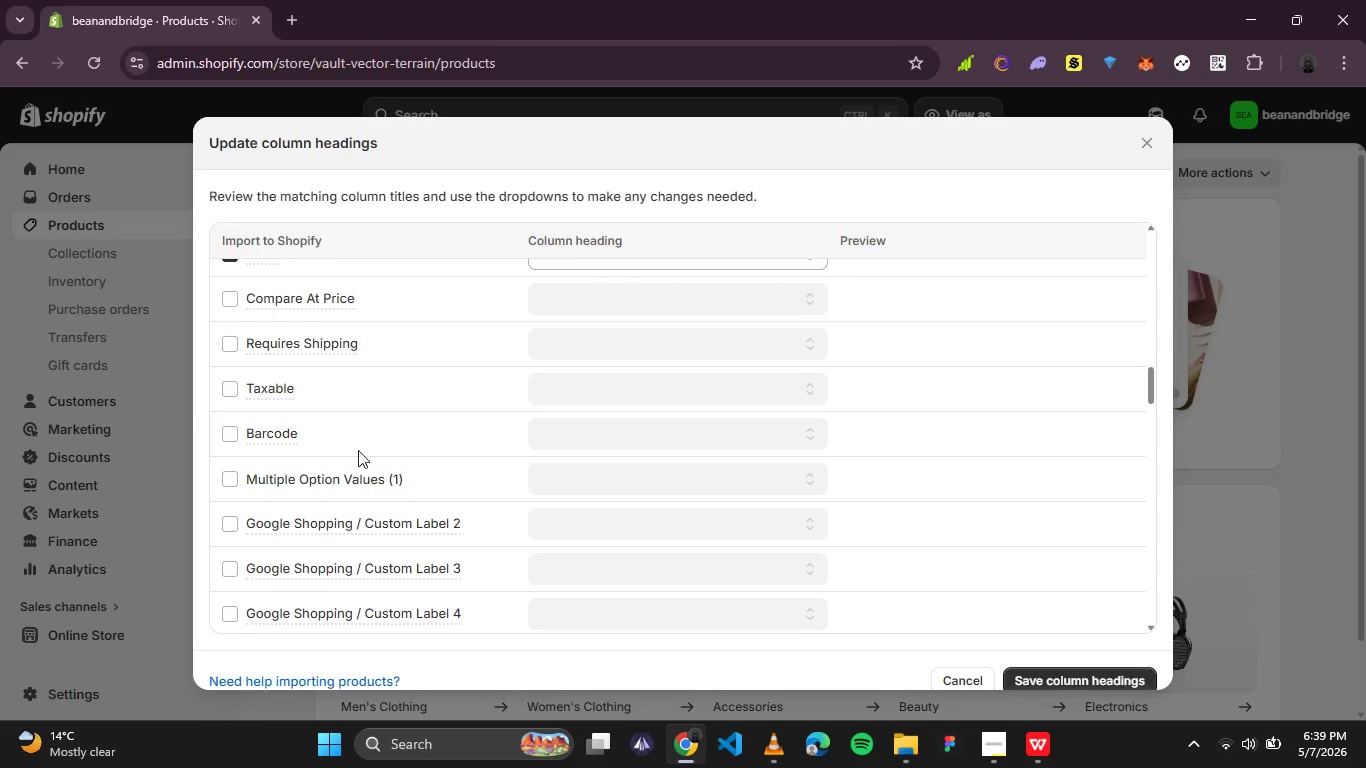 
scroll: coordinate [264, 398], scroll_direction: up, amount: 3.0
 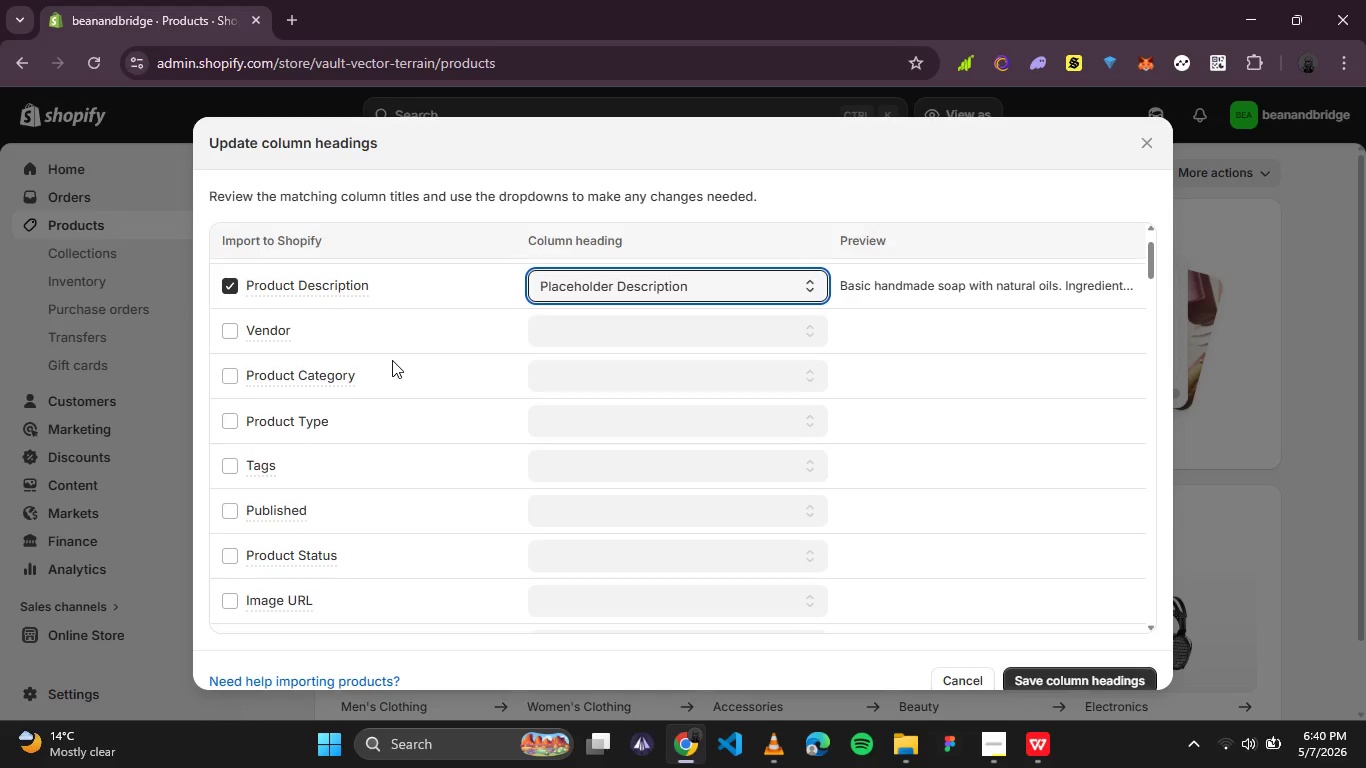 
wait(11.37)
 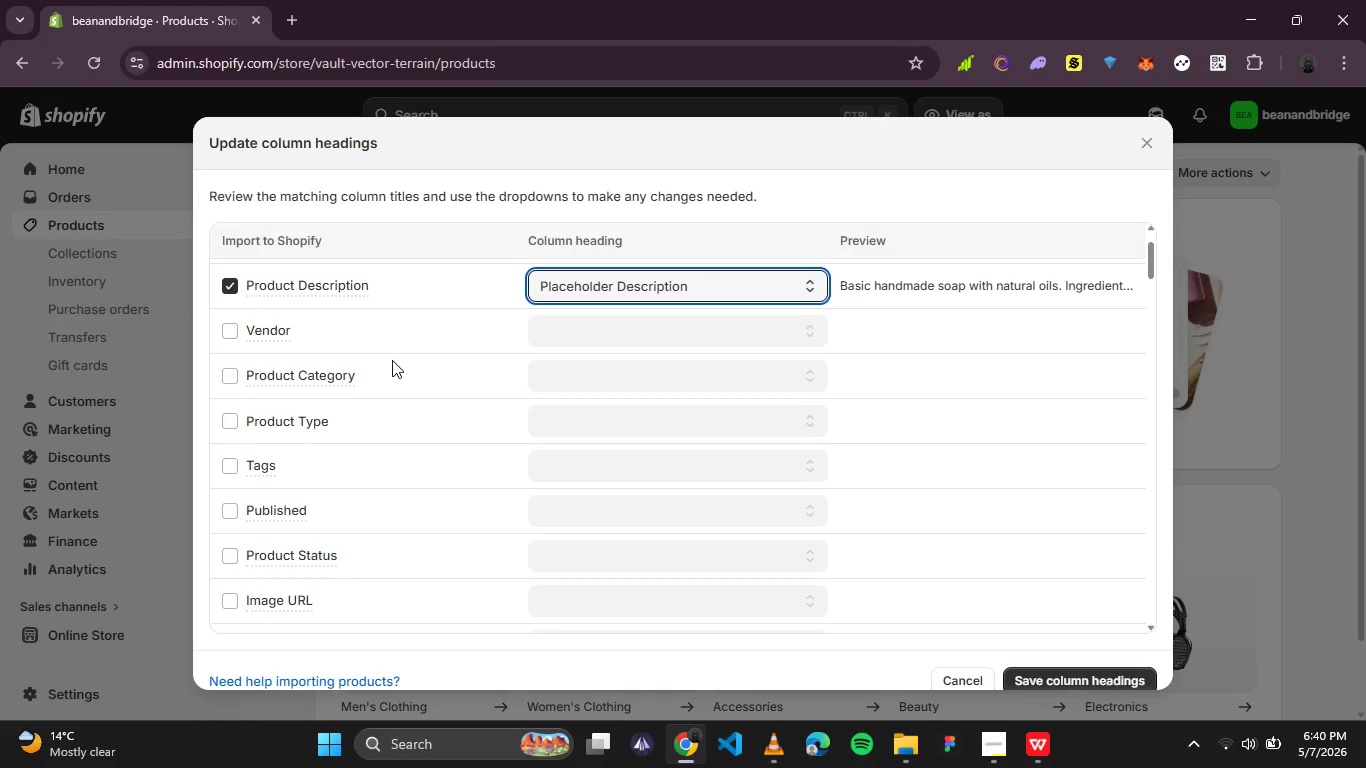 
left_click([1052, 744])
 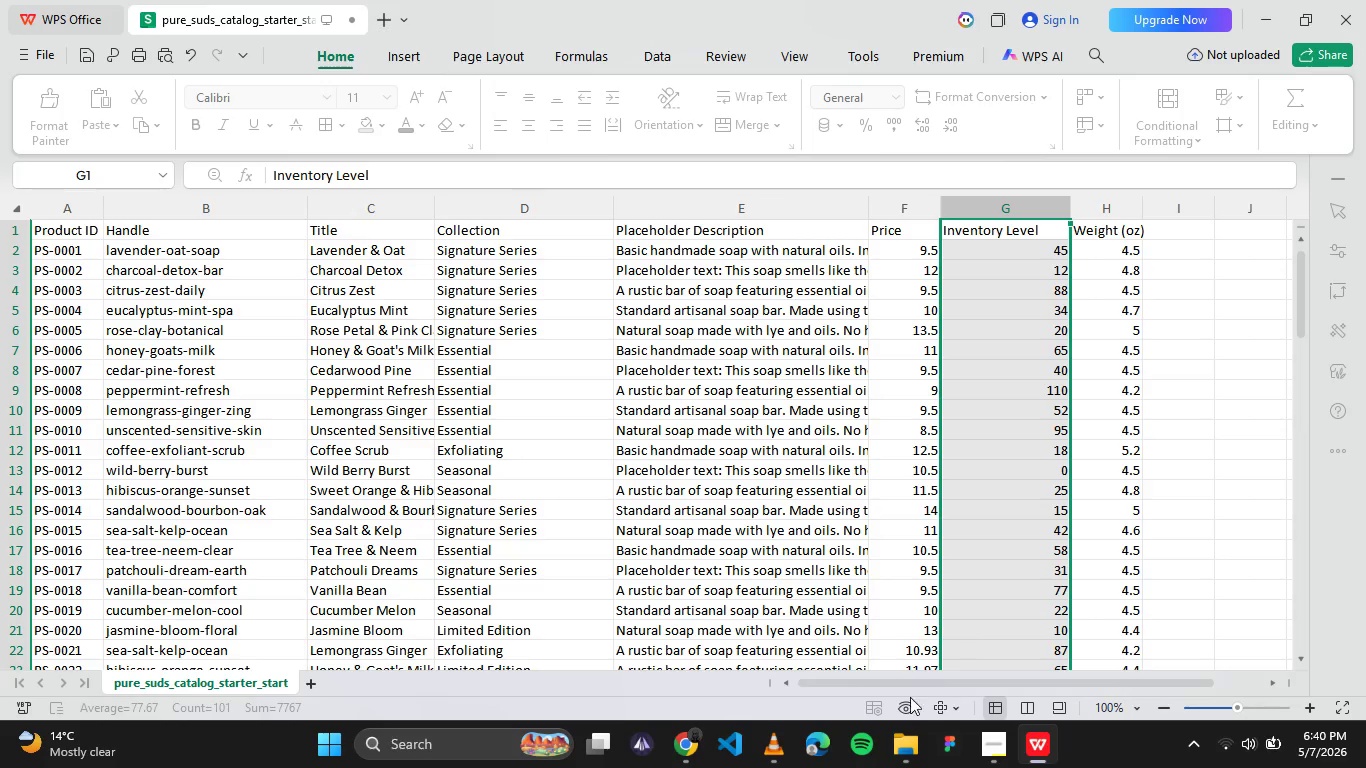 
left_click([686, 748])
 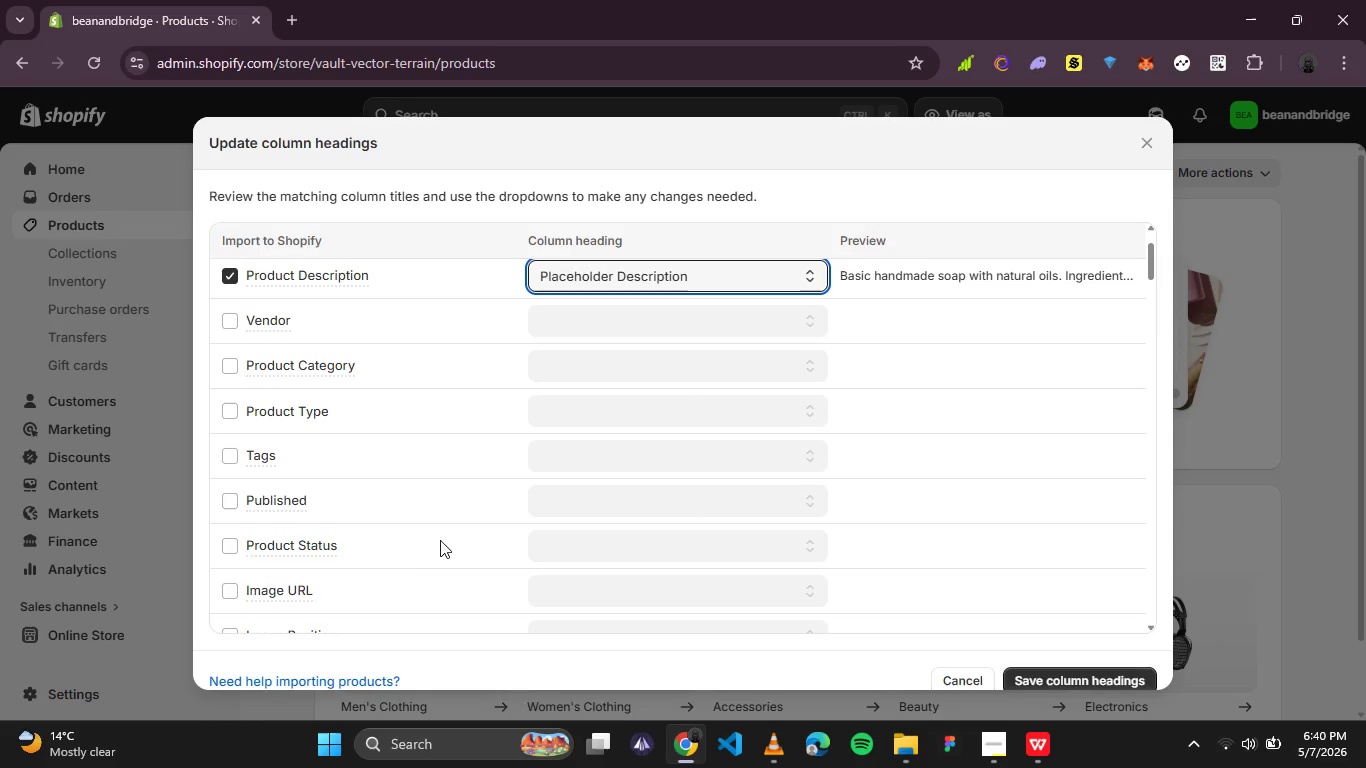 
scroll: coordinate [418, 534], scroll_direction: up, amount: 1.0
 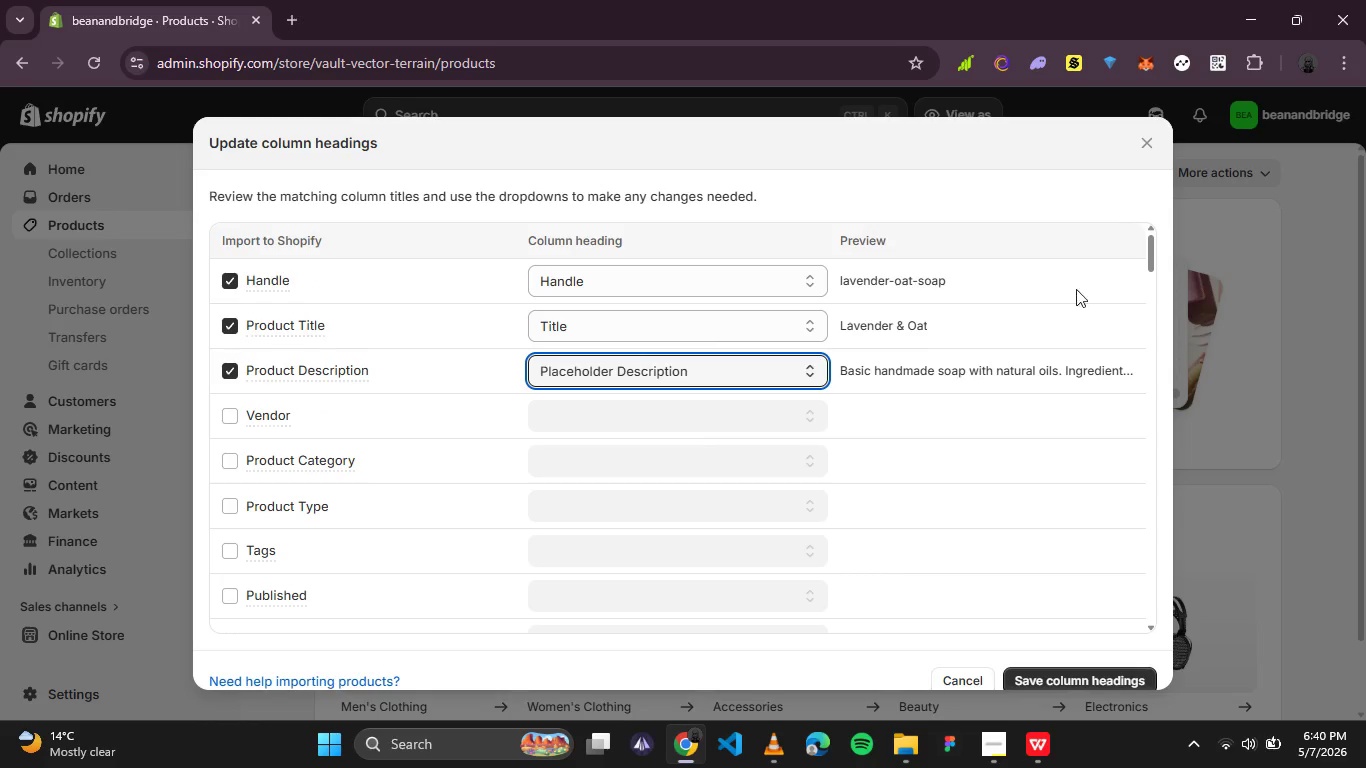 
left_click_drag(start_coordinate=[1153, 248], to_coordinate=[1143, 354])
 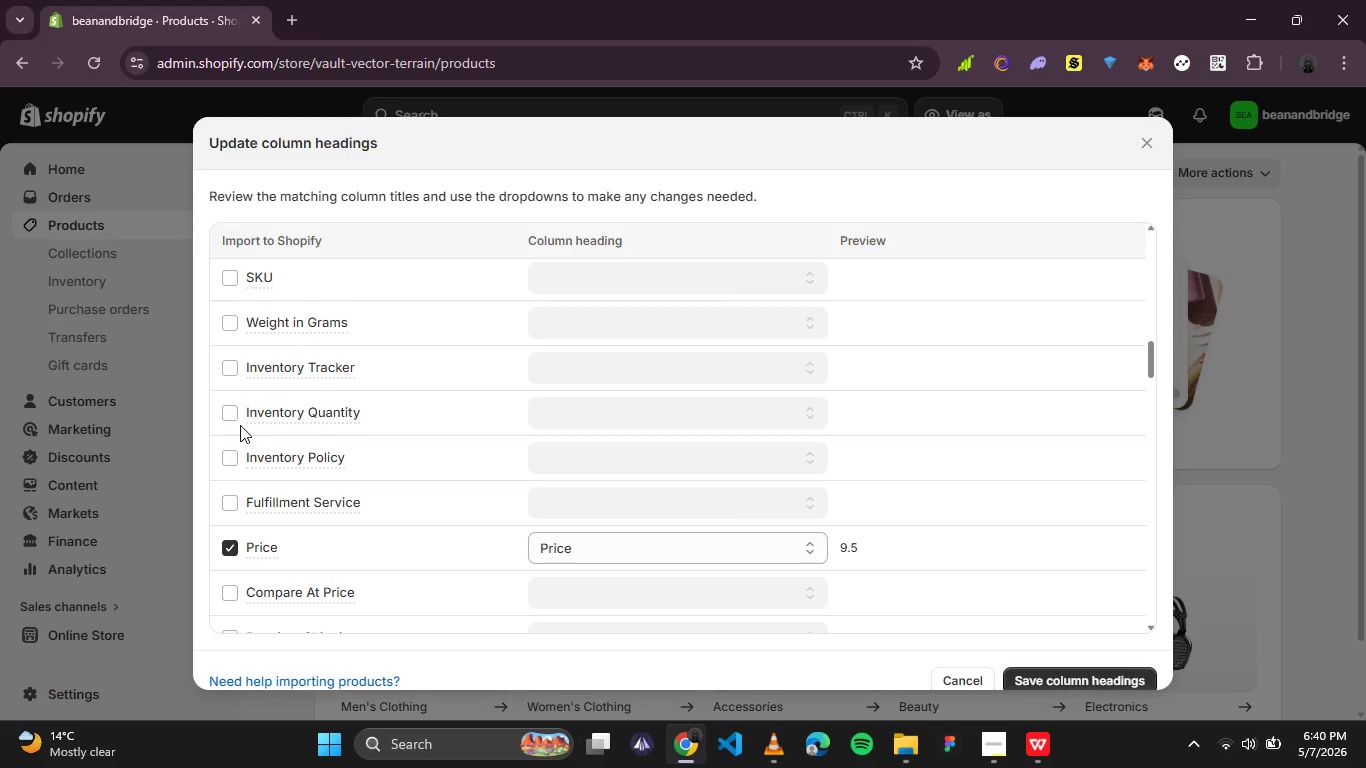 
left_click([234, 414])
 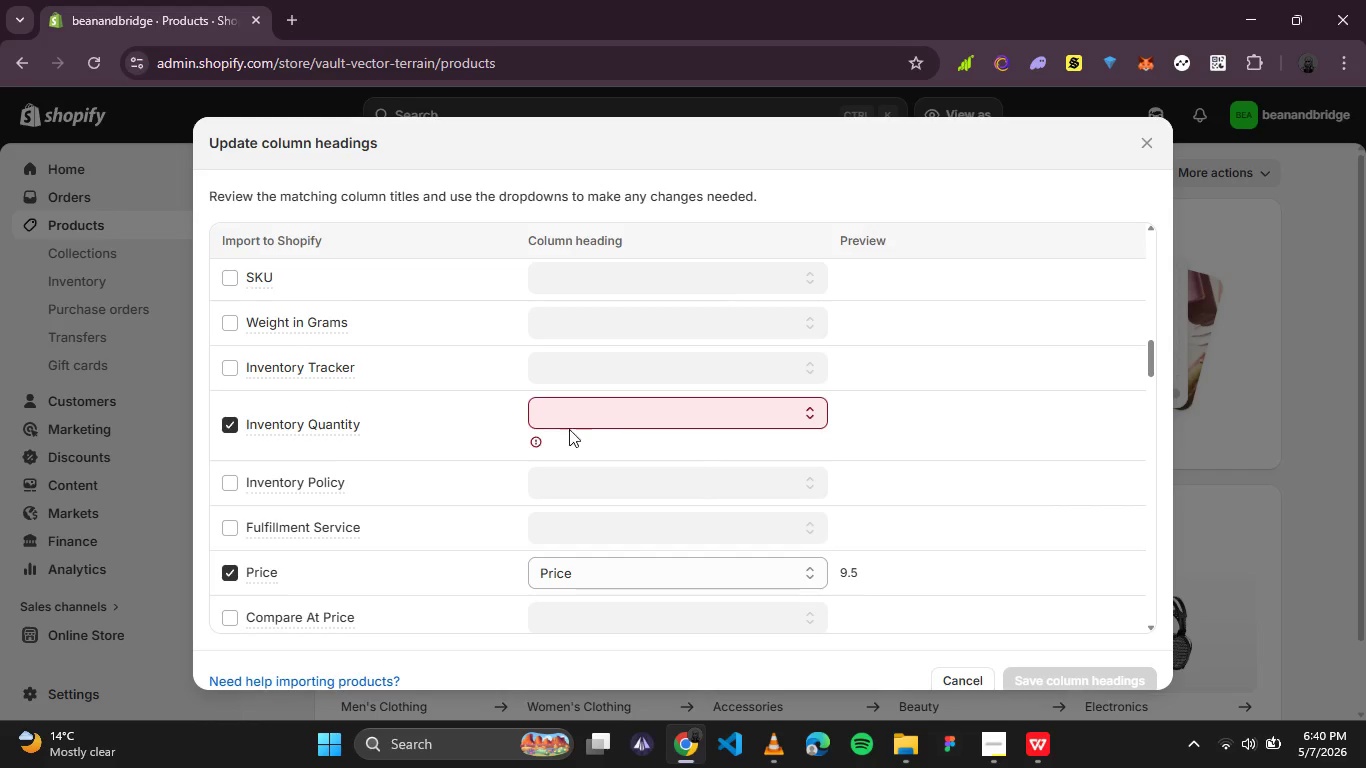 
left_click([623, 430])
 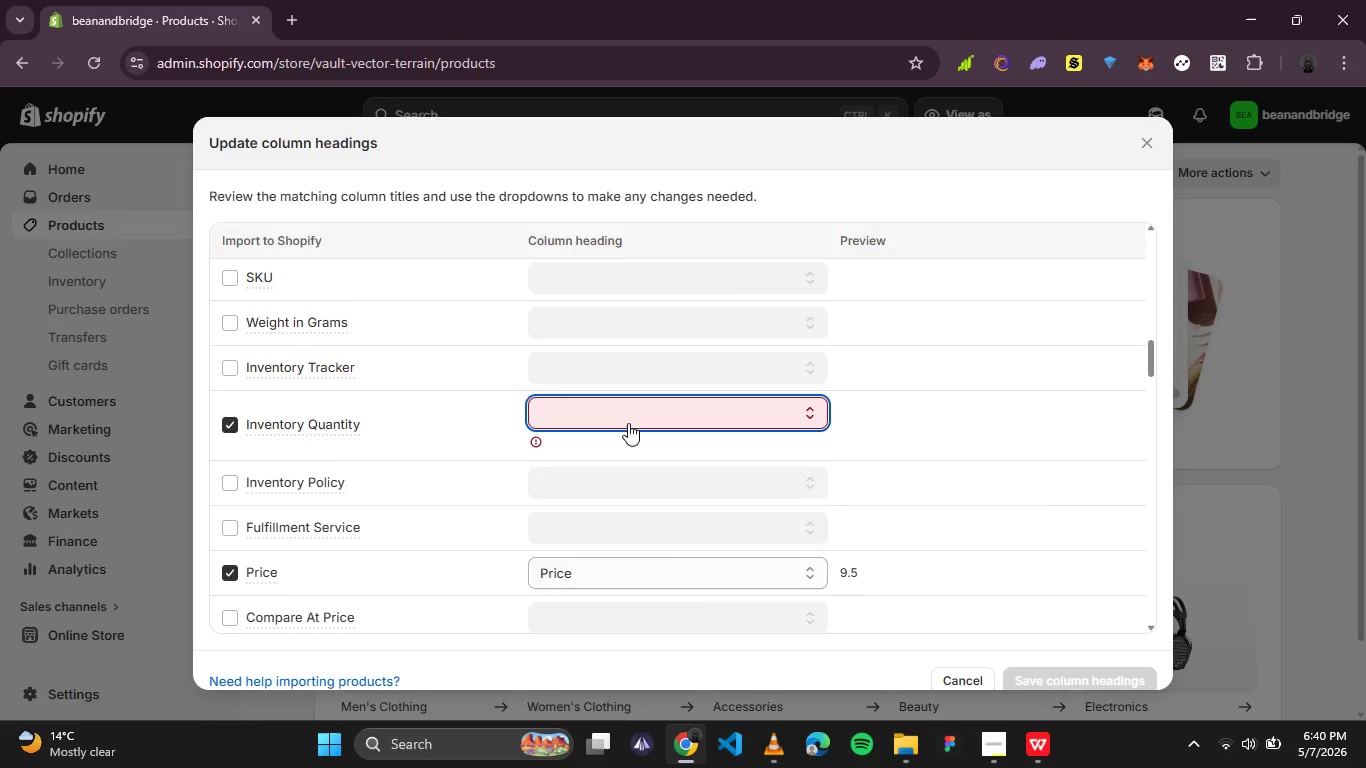 
left_click([628, 423])
 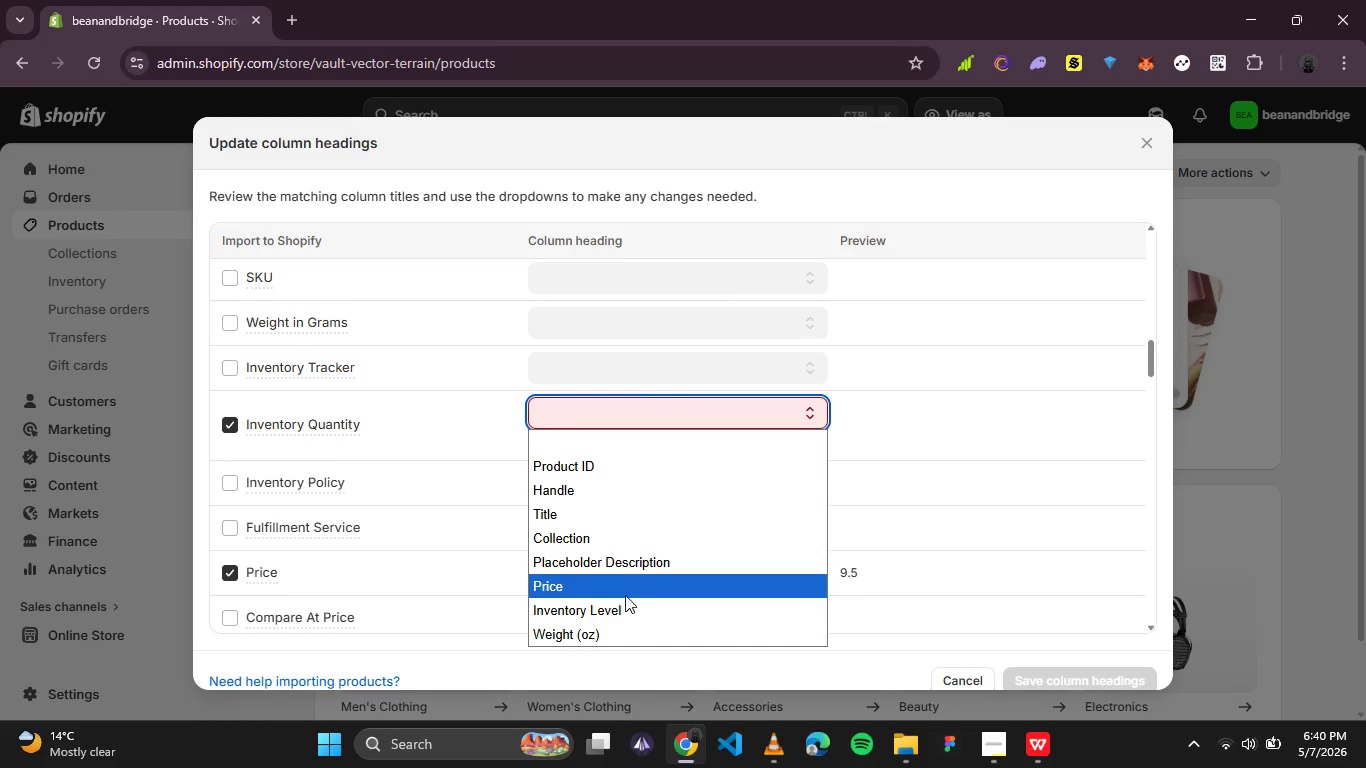 
left_click([624, 604])
 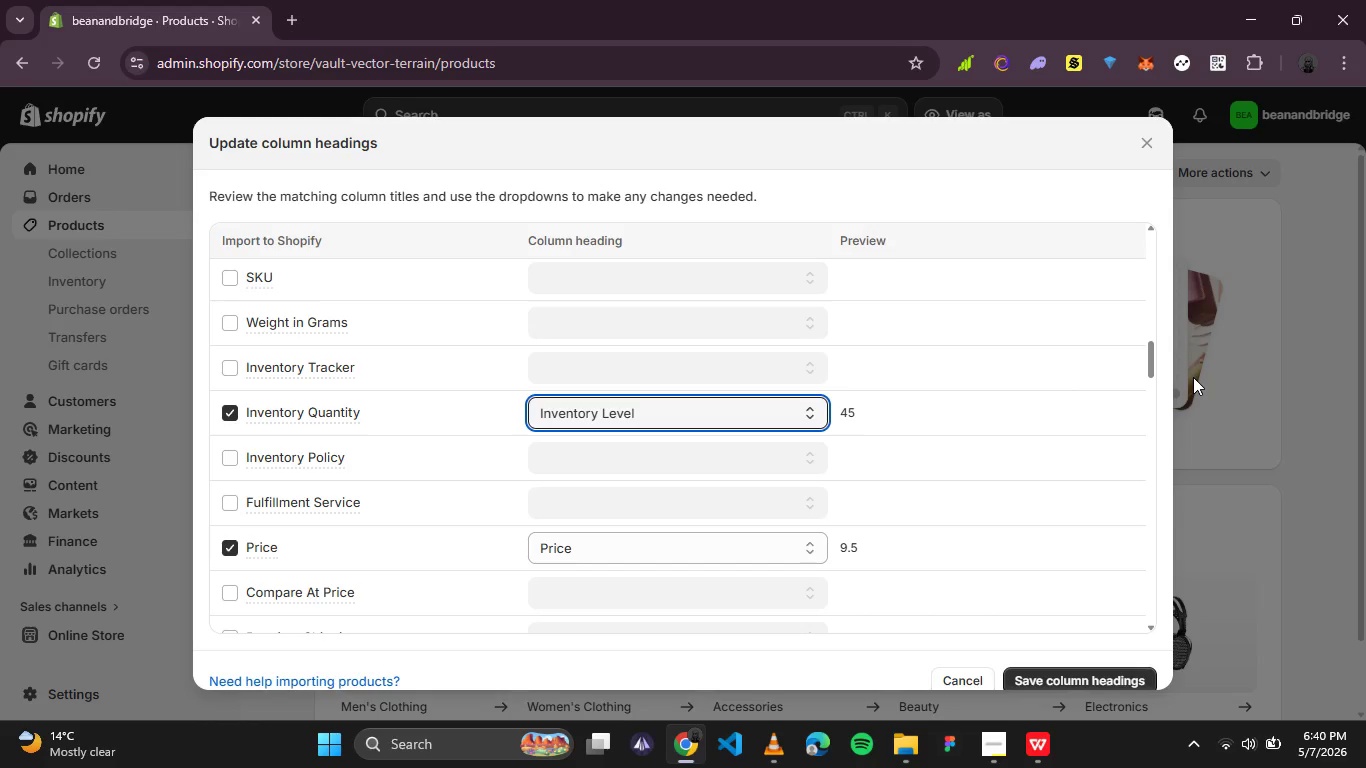 
wait(5.36)
 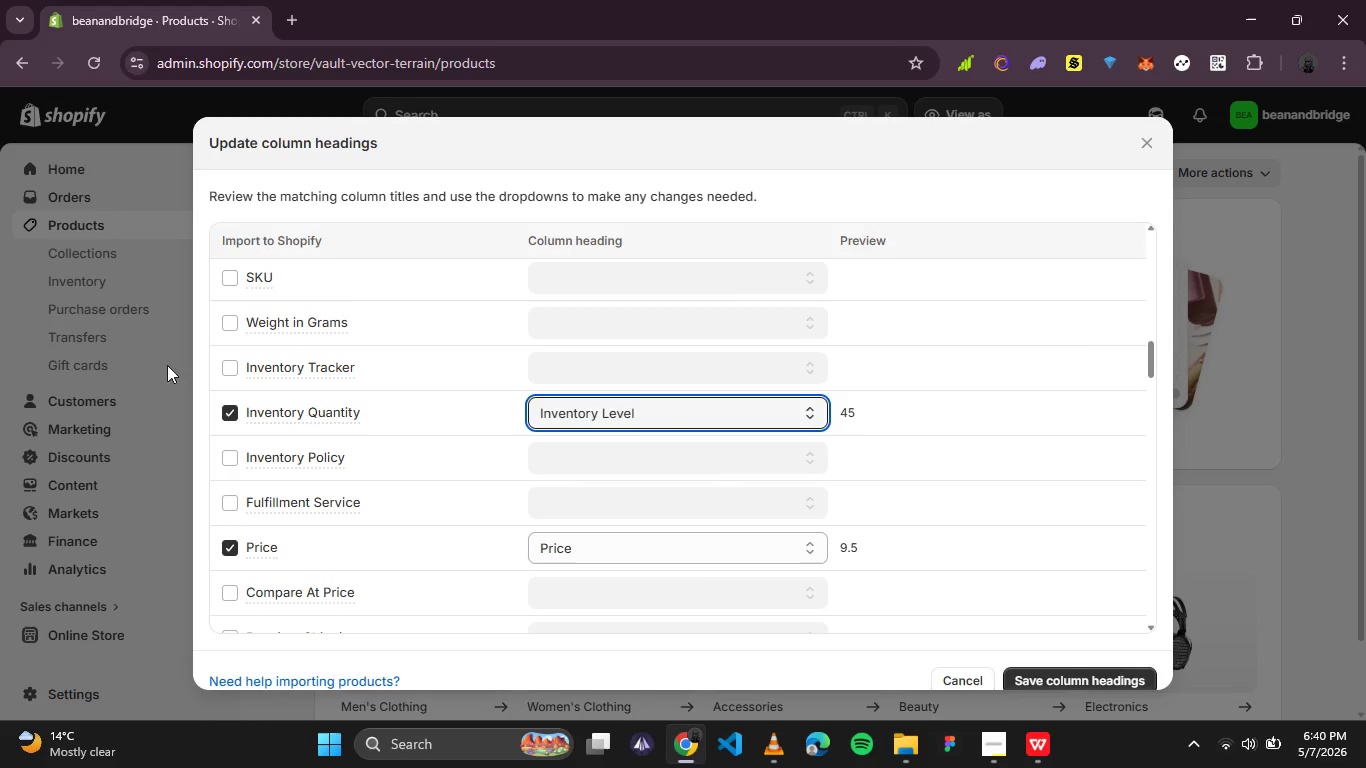 
left_click_drag(start_coordinate=[1151, 354], to_coordinate=[1167, 282])
 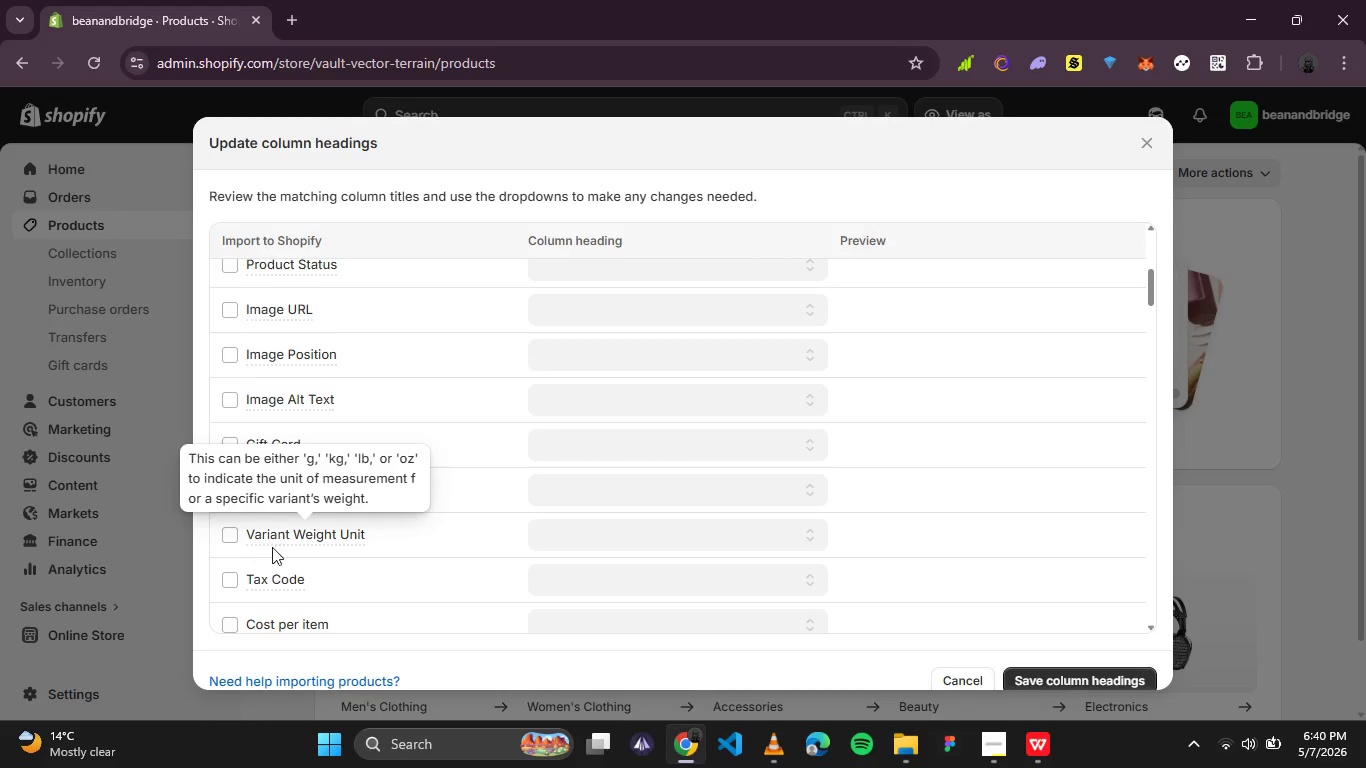 
left_click([227, 530])
 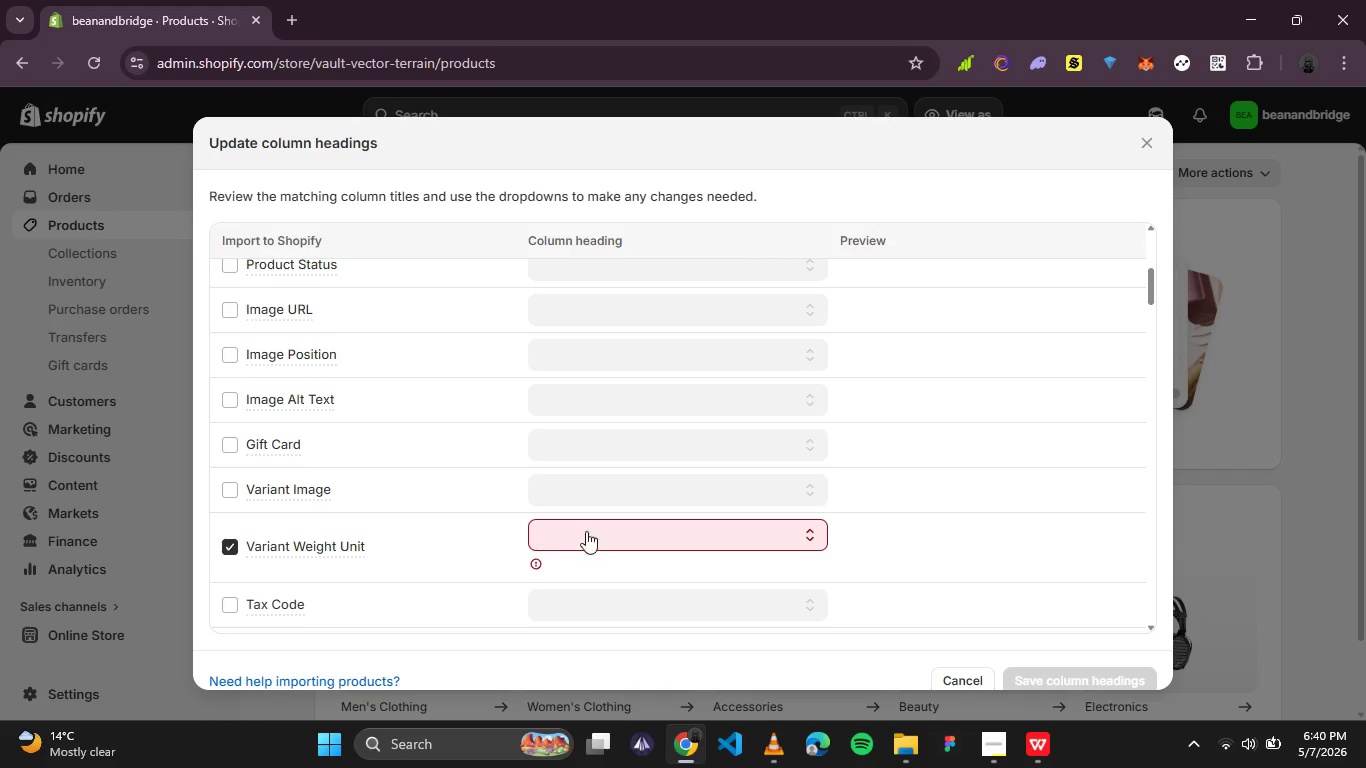 
left_click([596, 534])
 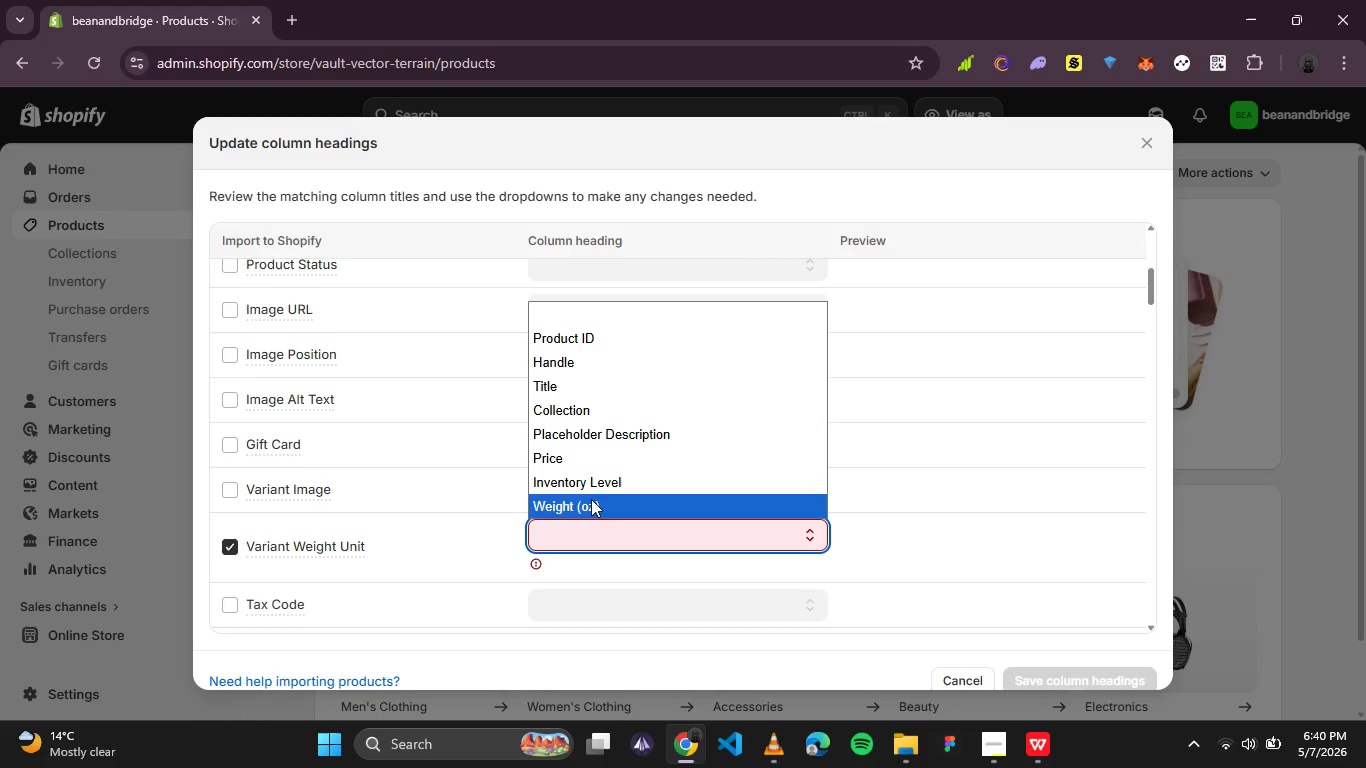 
left_click([591, 507])
 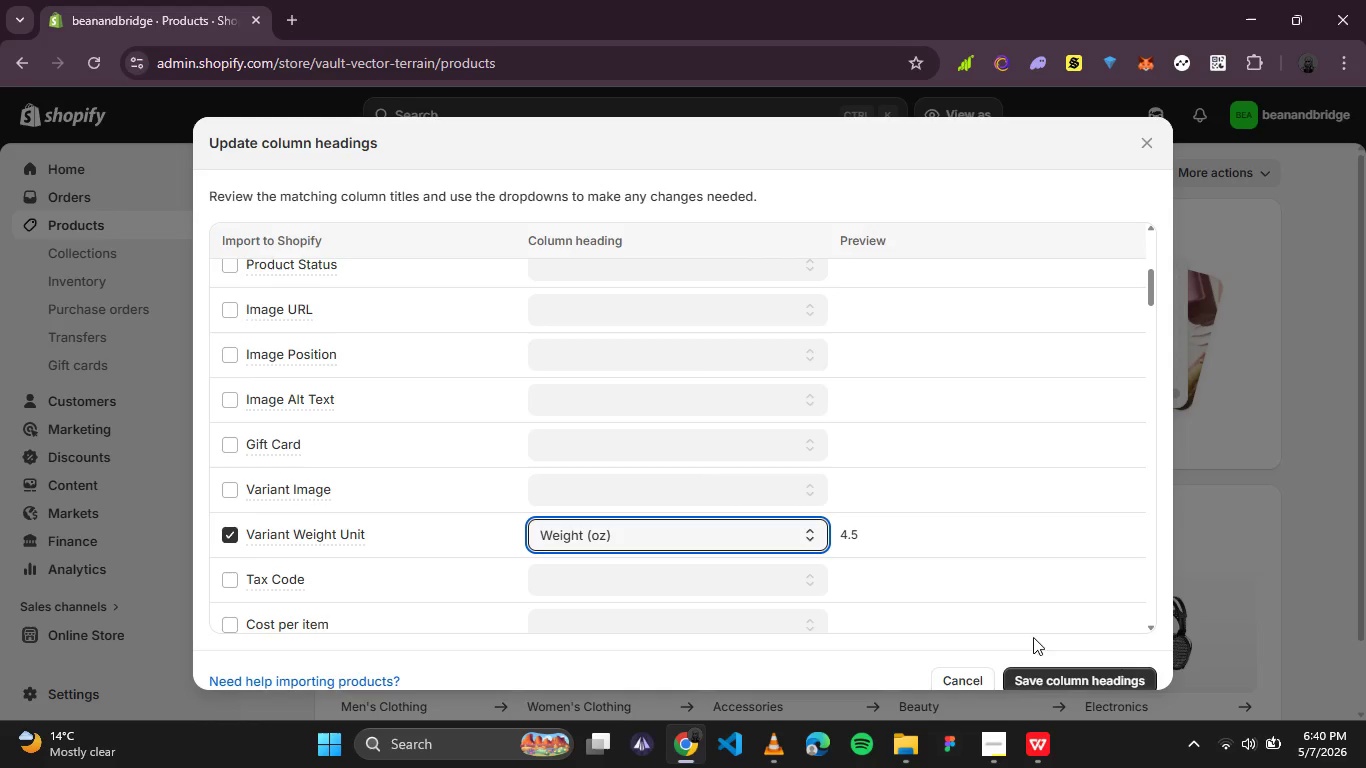 
scroll: coordinate [967, 579], scroll_direction: down, amount: 2.0
 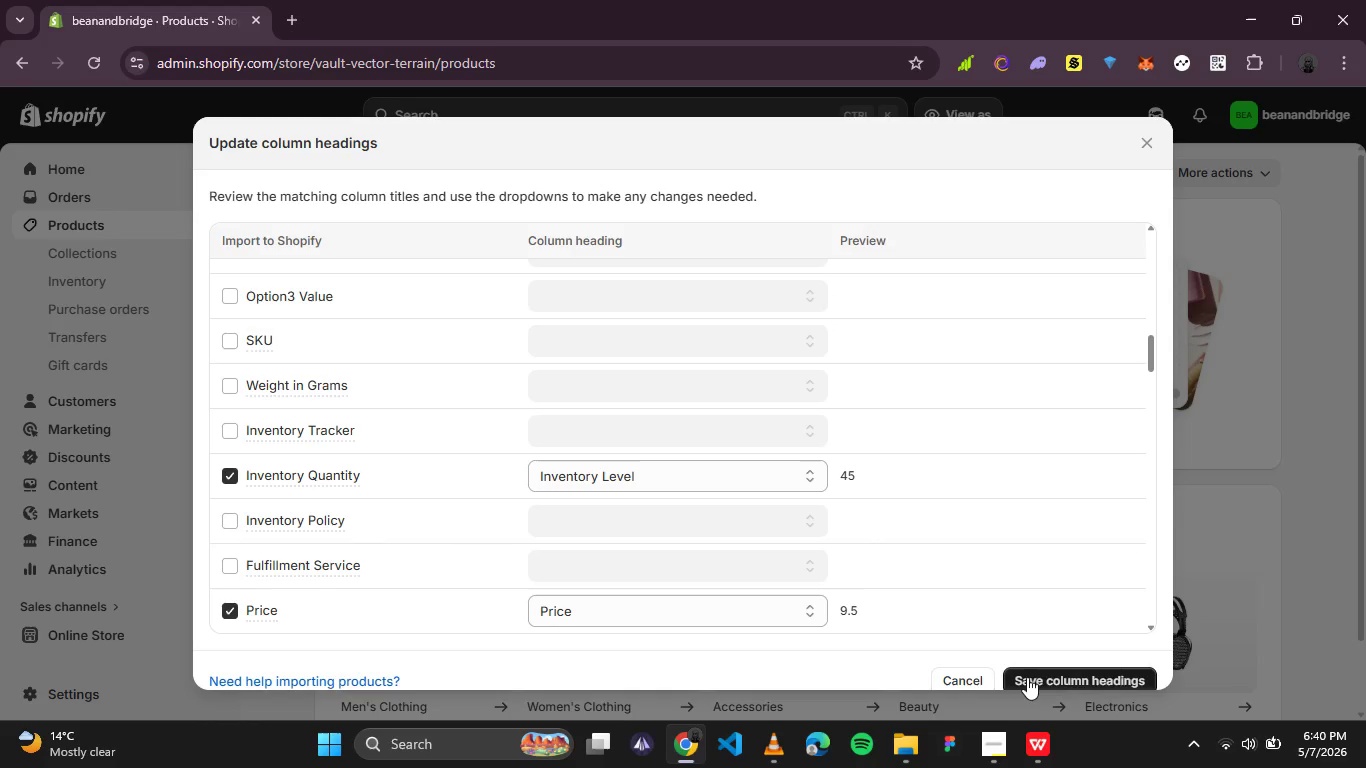 
left_click([1027, 677])
 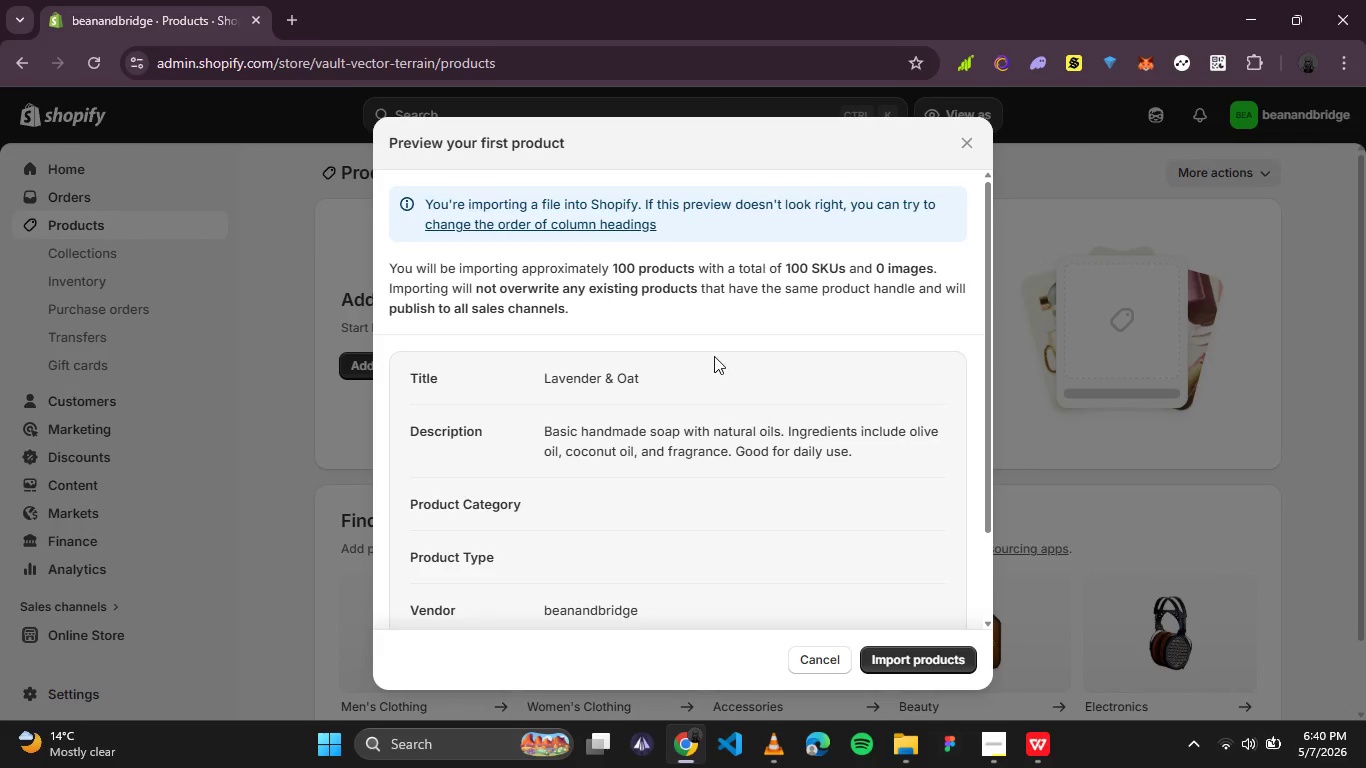 
scroll: coordinate [808, 566], scroll_direction: down, amount: 5.0
 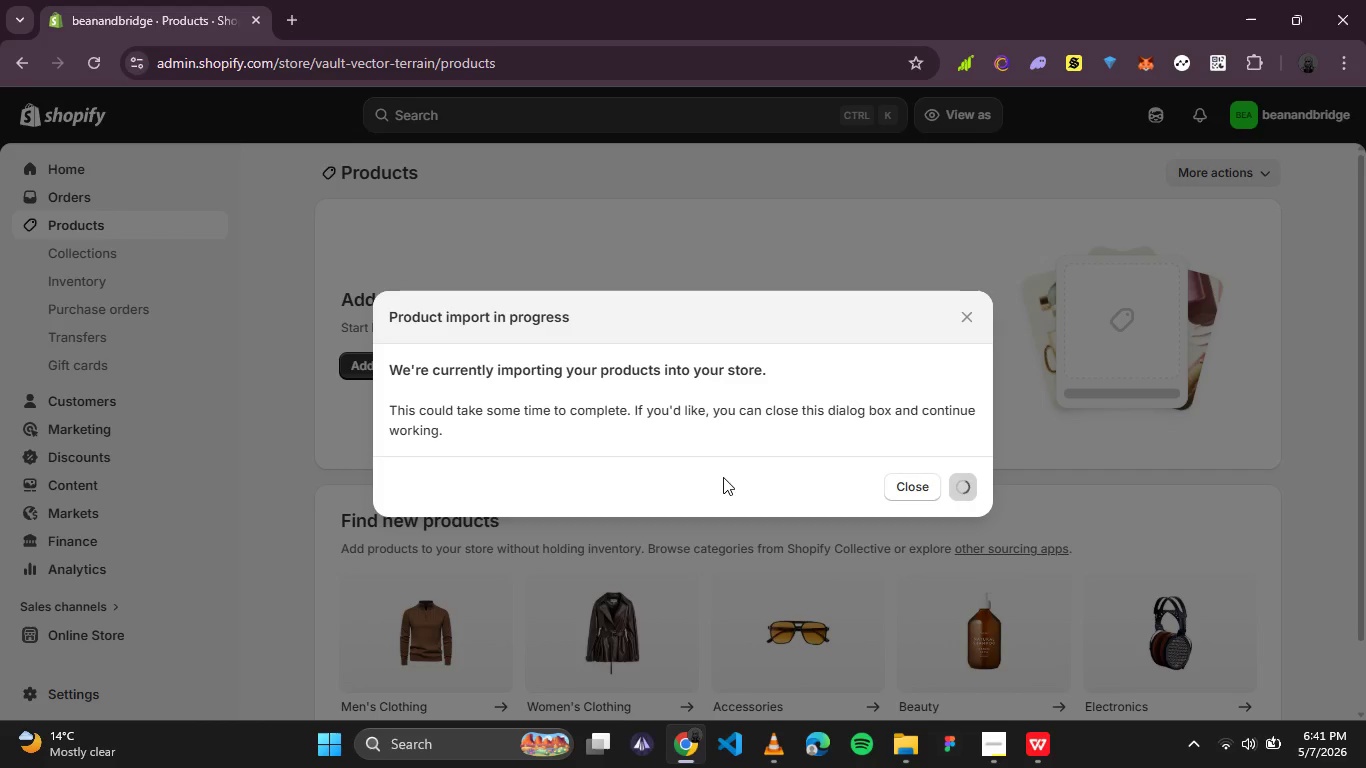 
wait(11.2)
 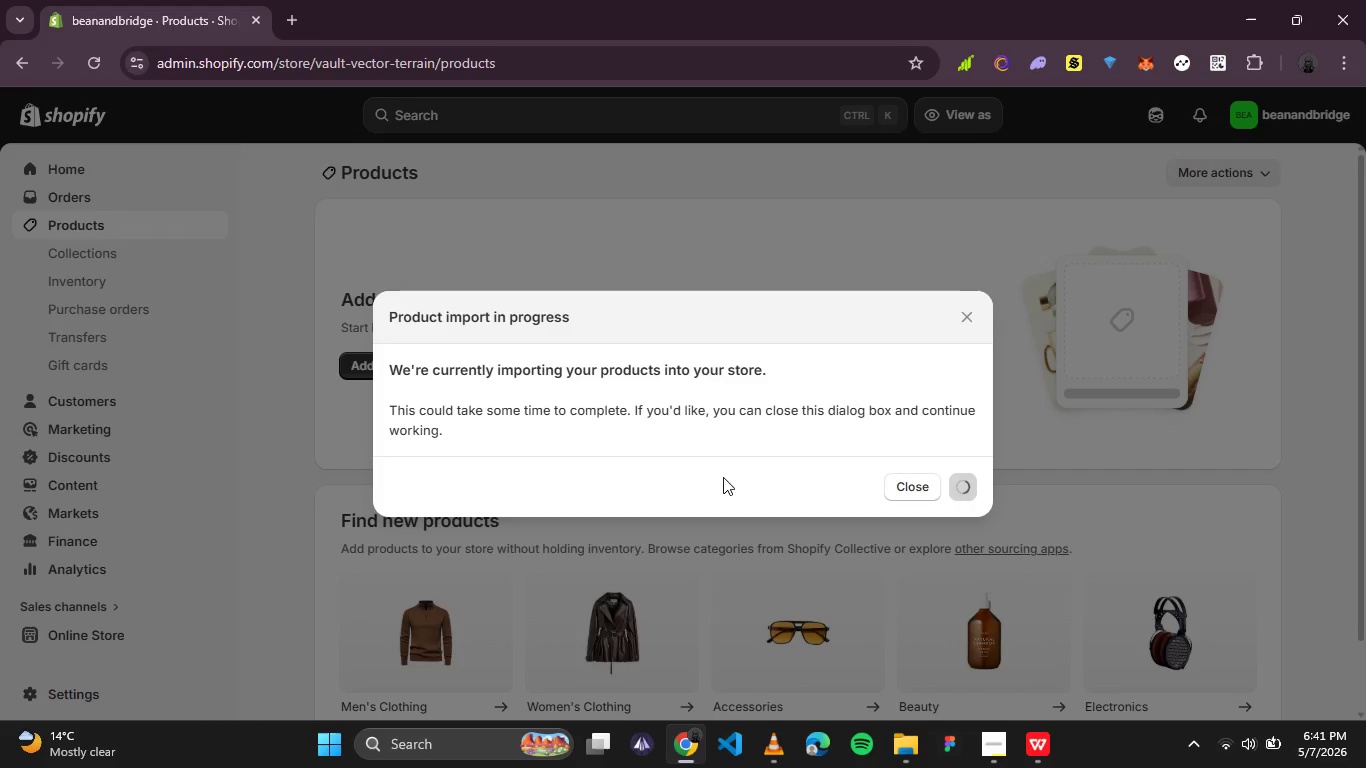 
left_click([1040, 752])
 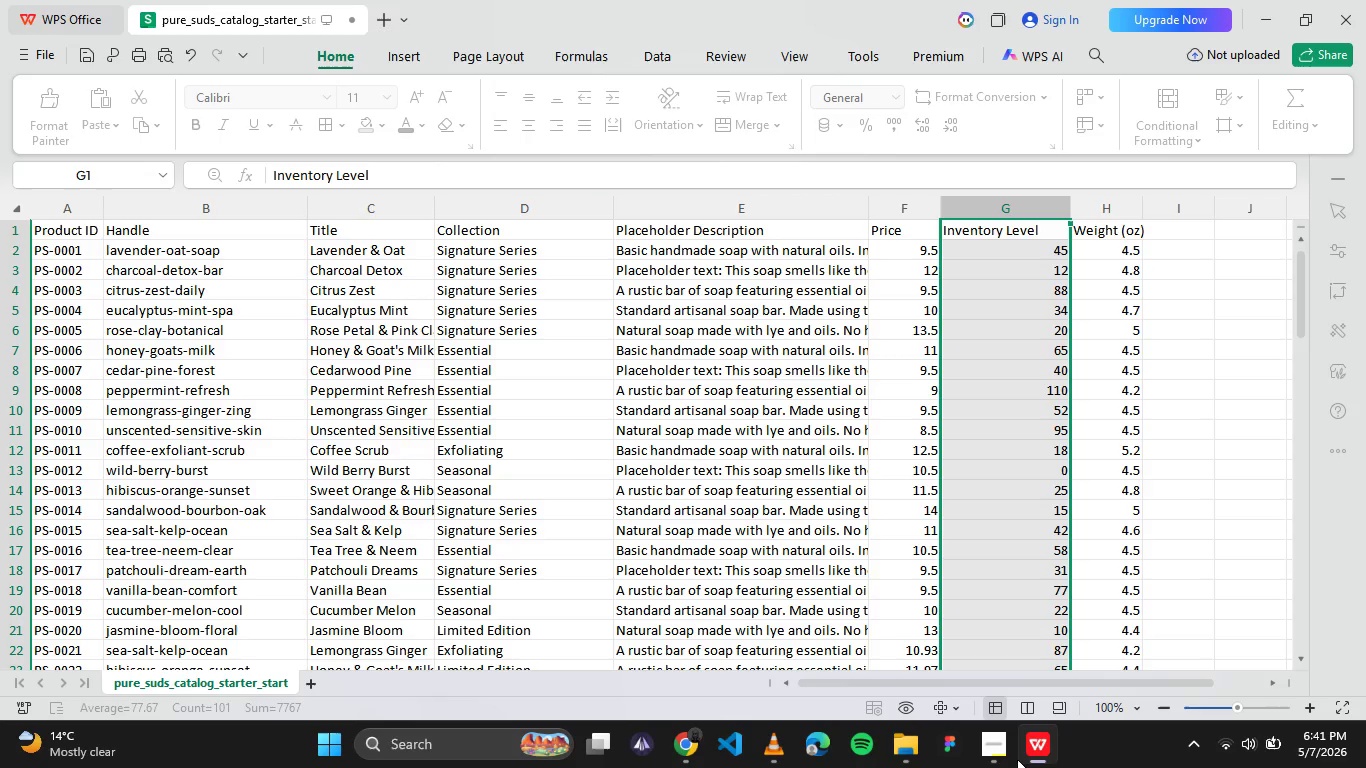 
left_click([999, 762])